 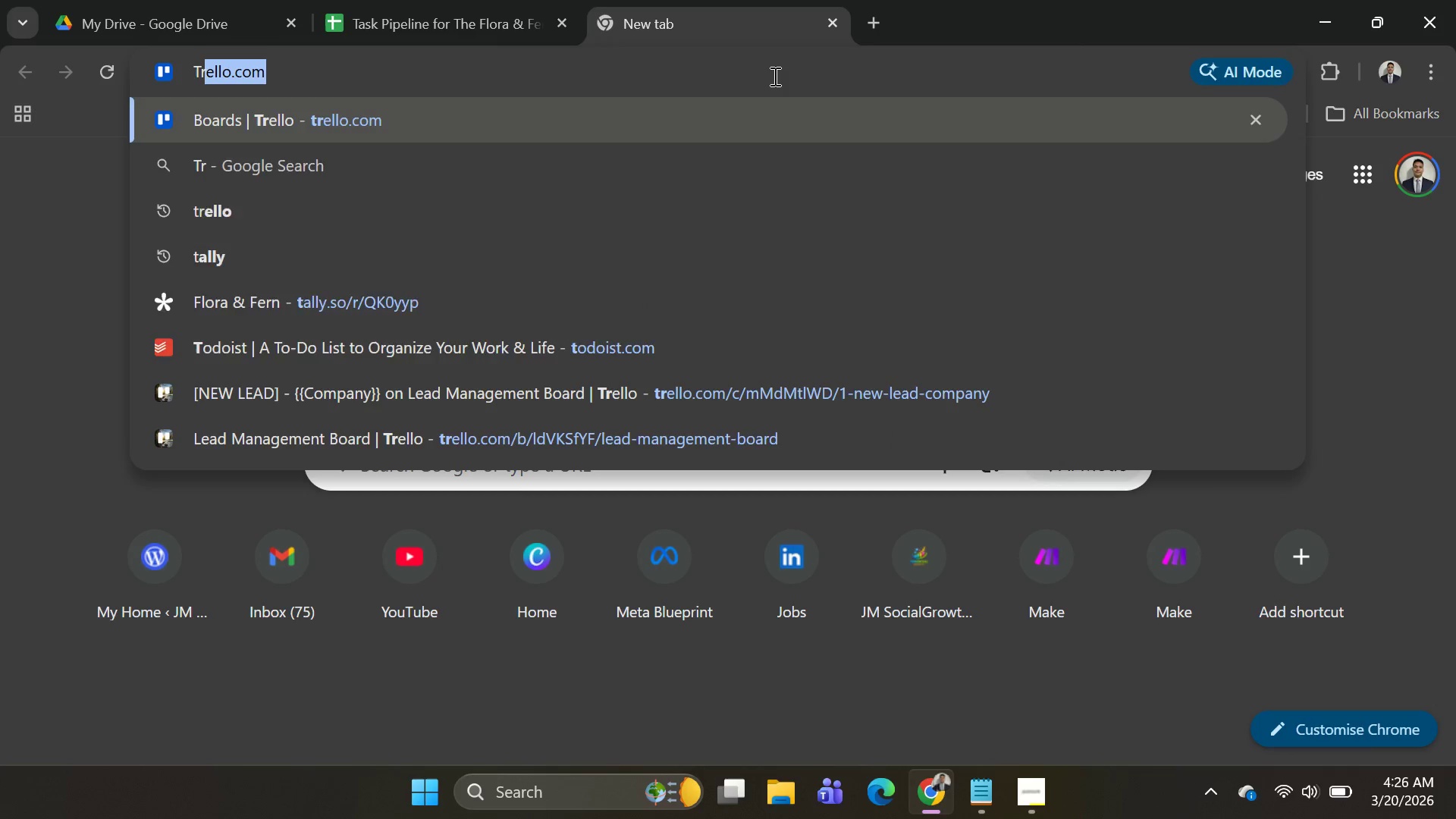 
key(Enter)
 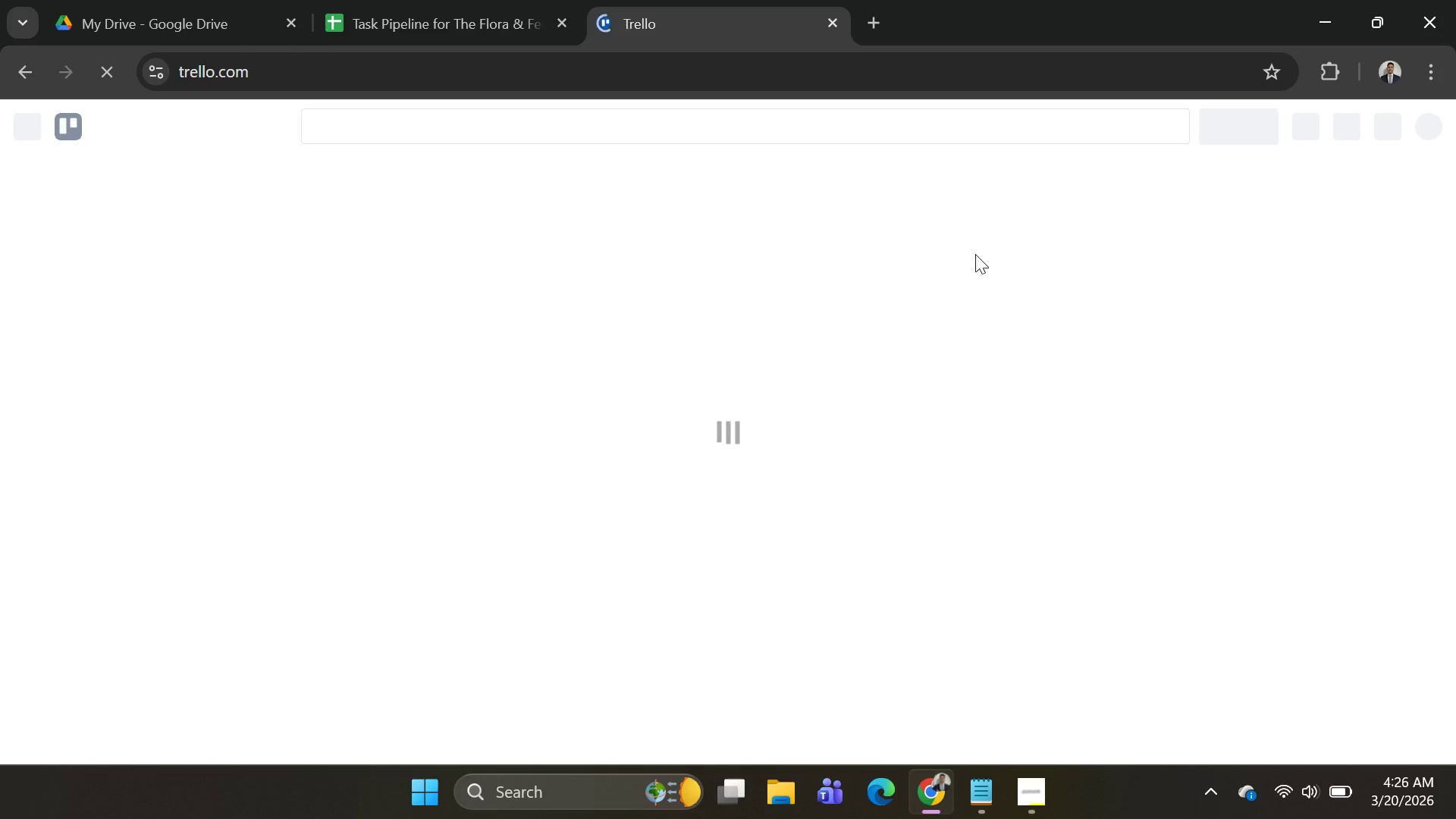 
scroll: coordinate [930, 342], scroll_direction: up, amount: 3.0
 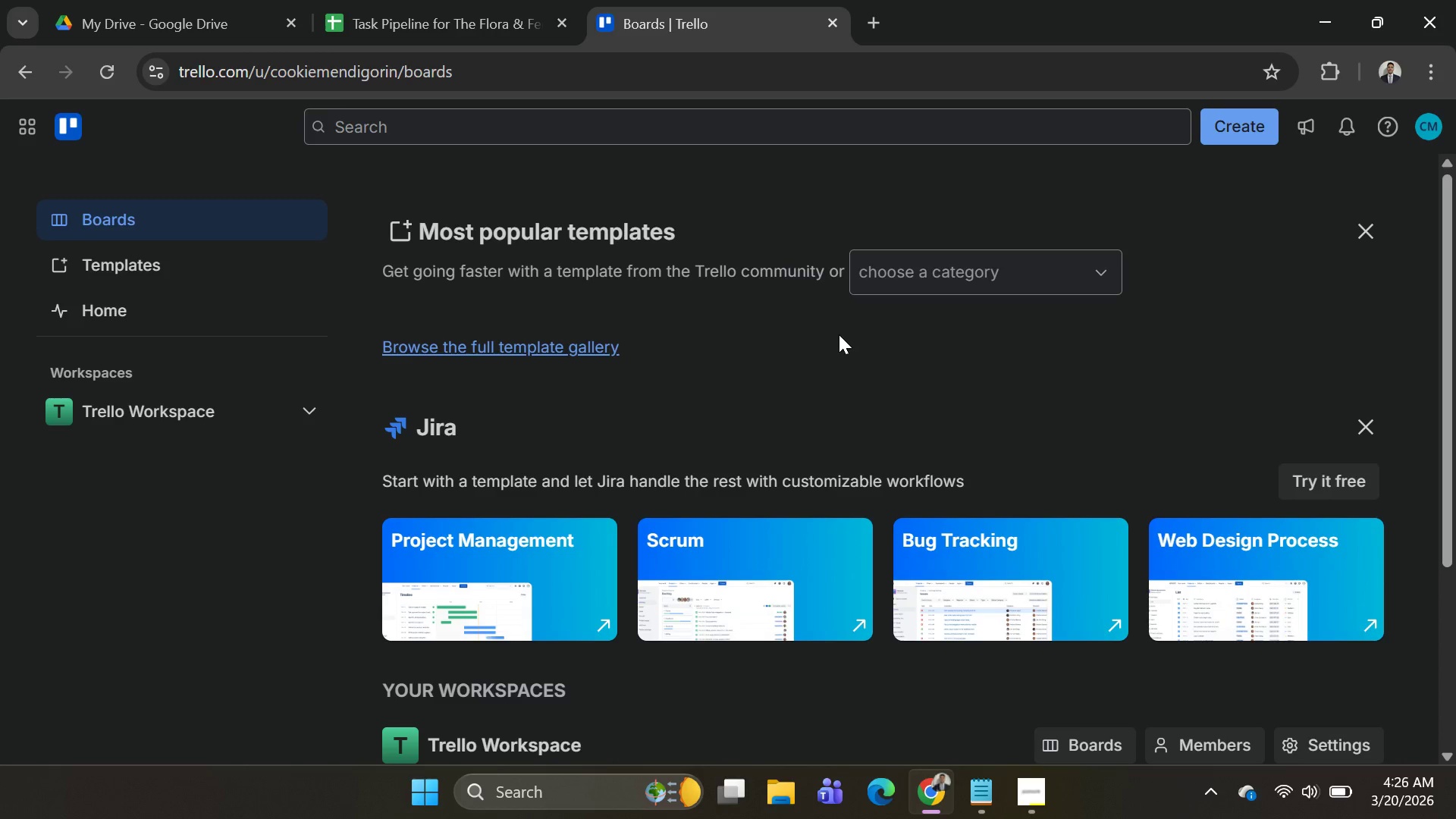 
scroll: coordinate [824, 365], scroll_direction: down, amount: 3.0
 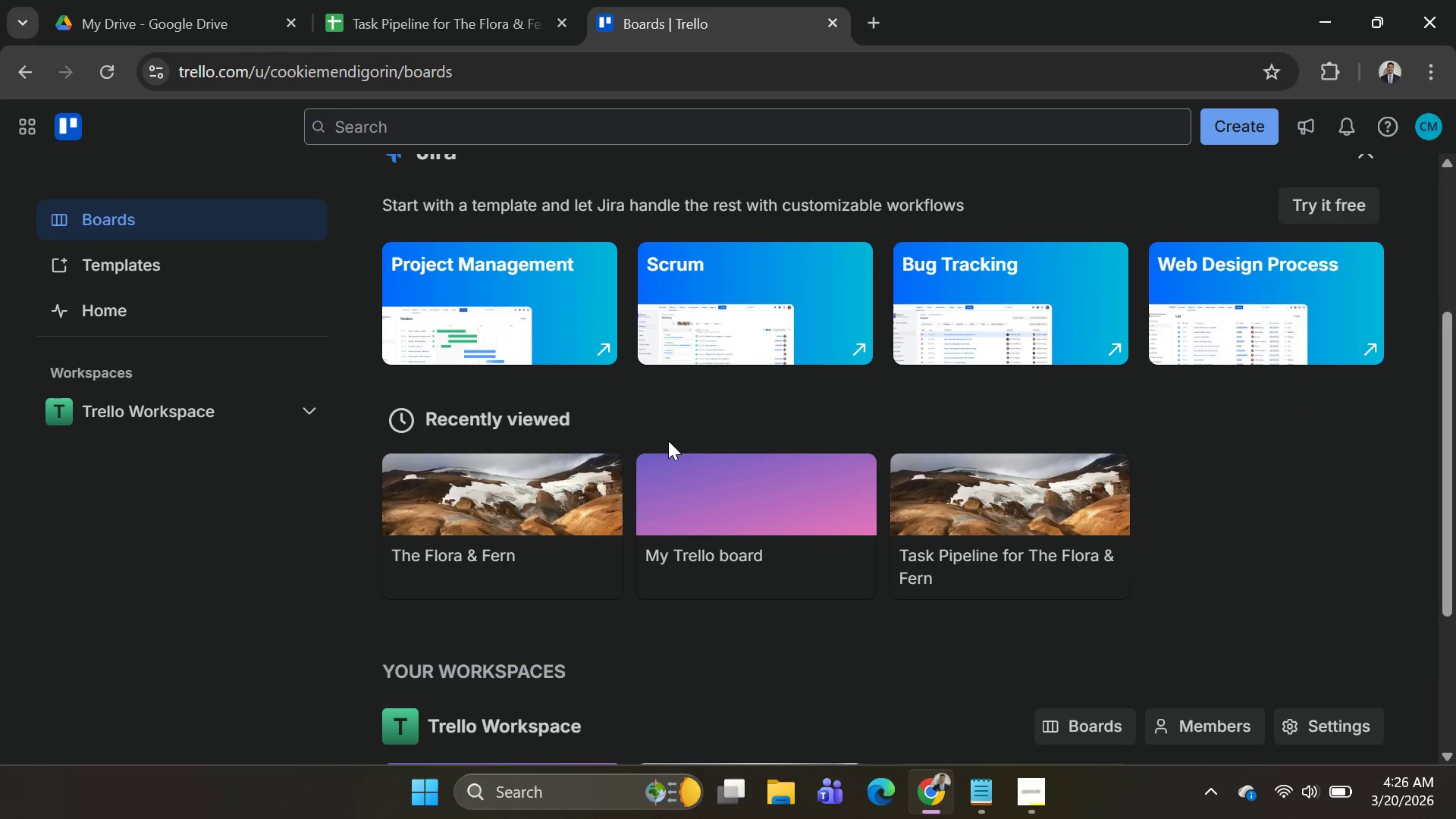 
left_click([513, 494])
 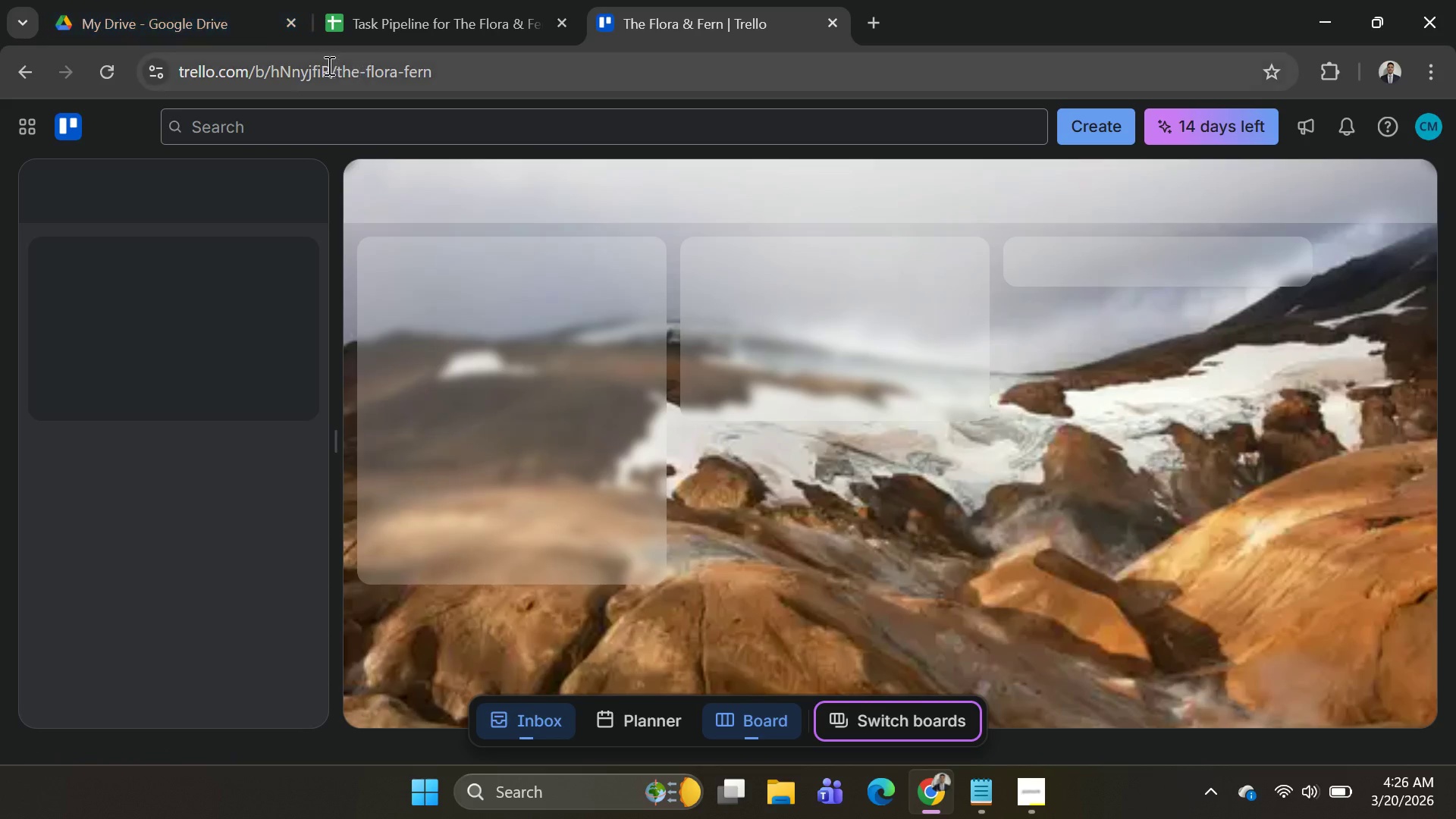 
left_click([384, 34])
 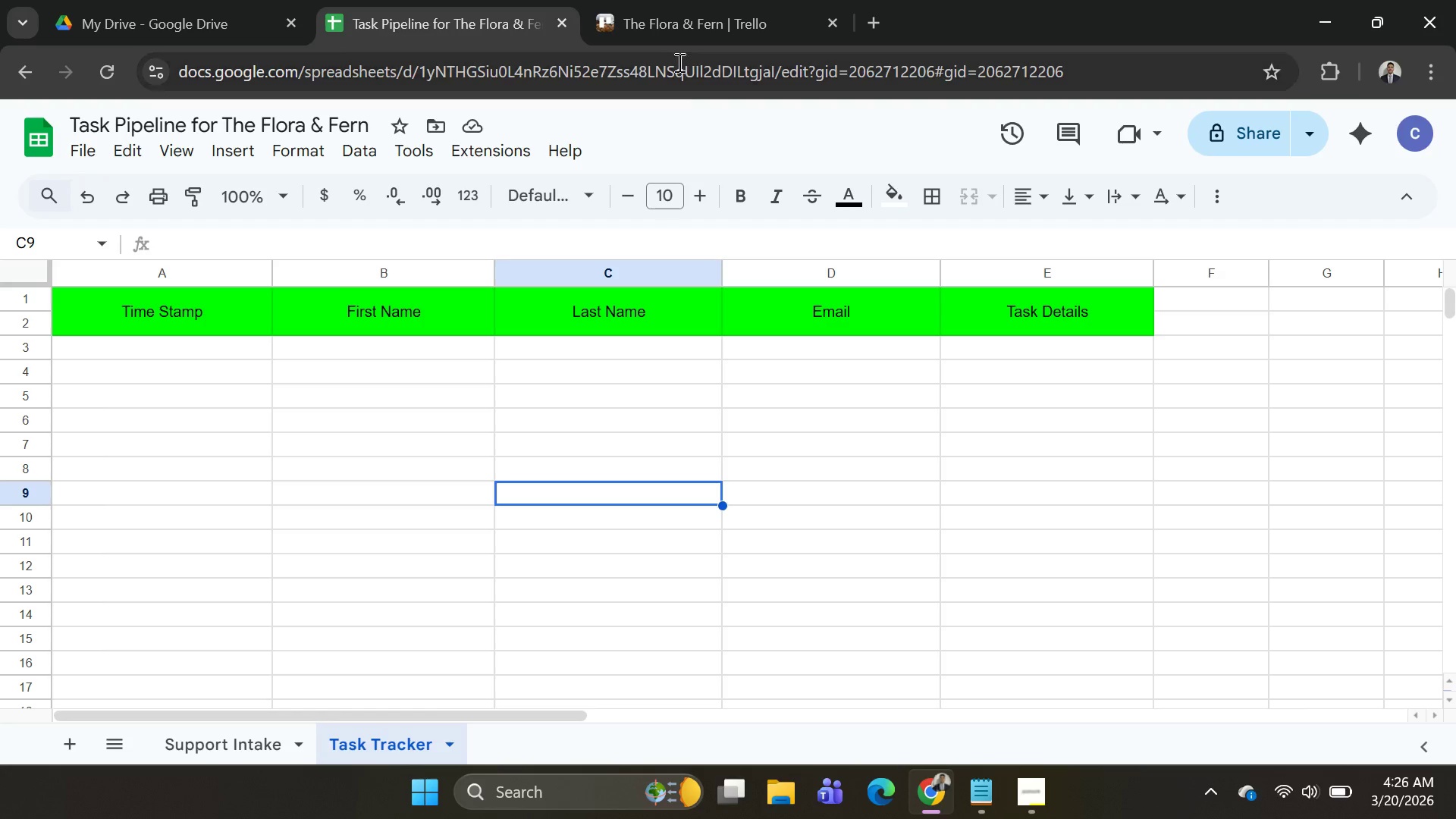 
left_click([681, 27])
 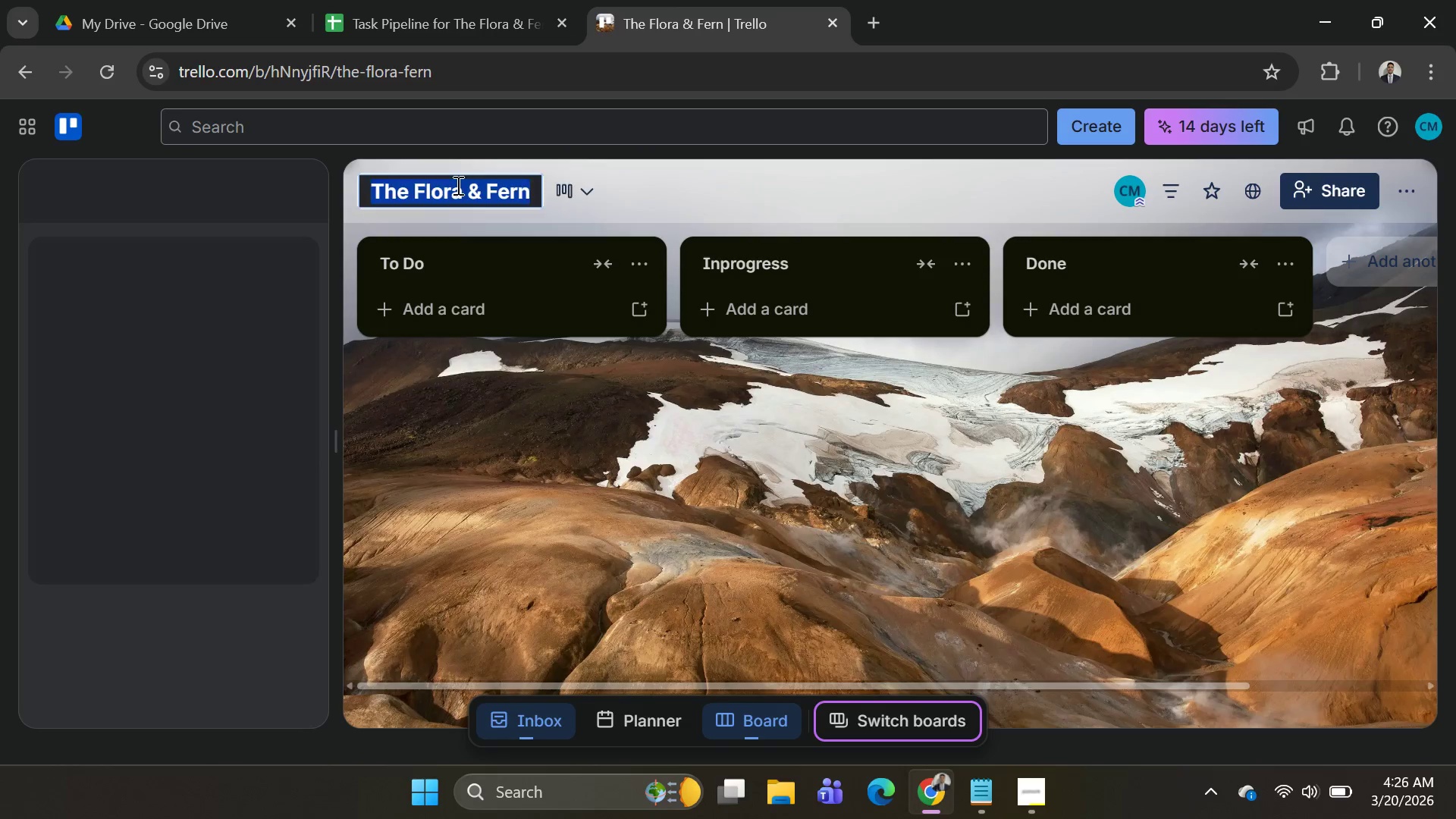 
left_click([463, 33])
 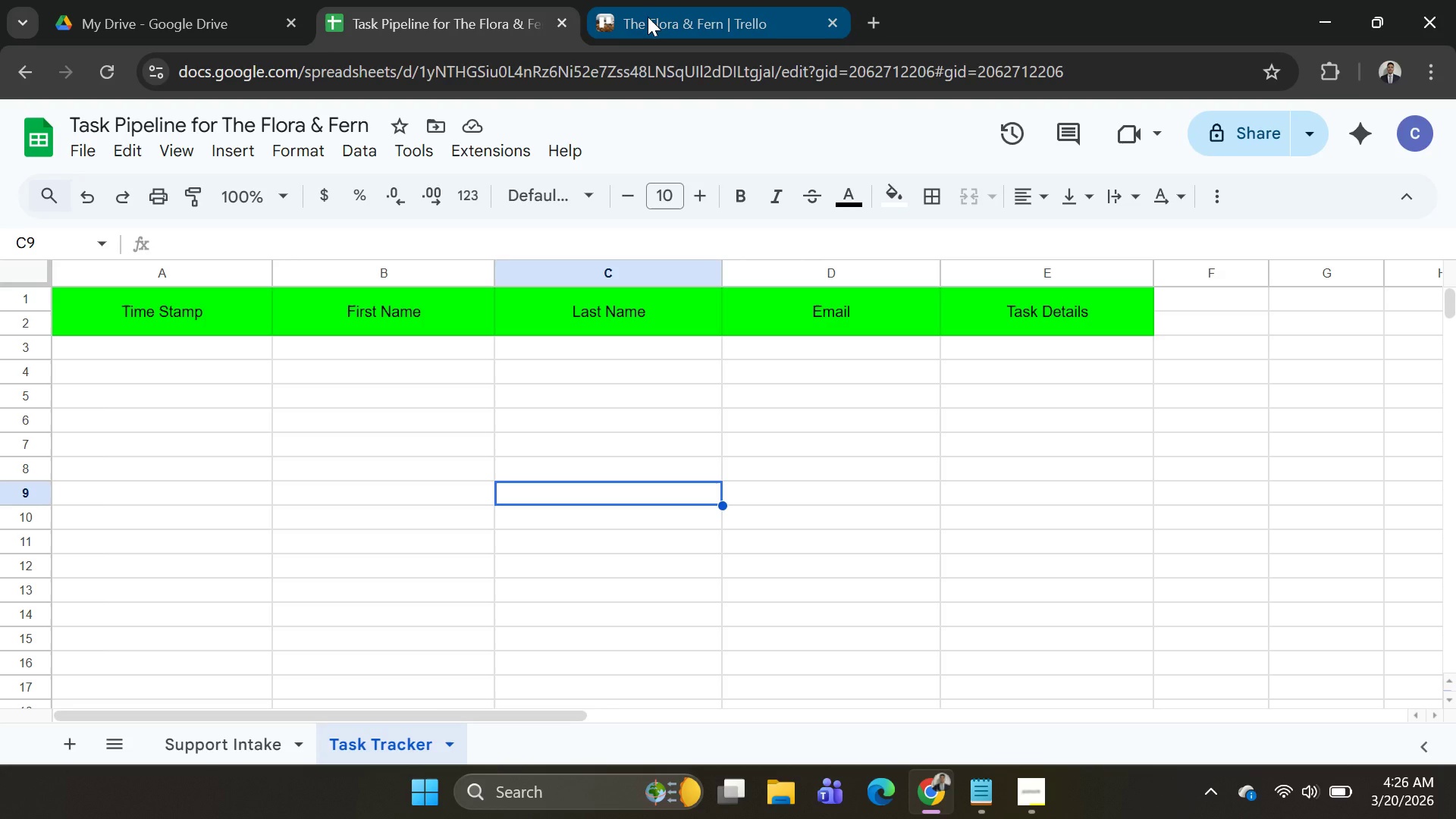 
key(Alt+AltLeft)
 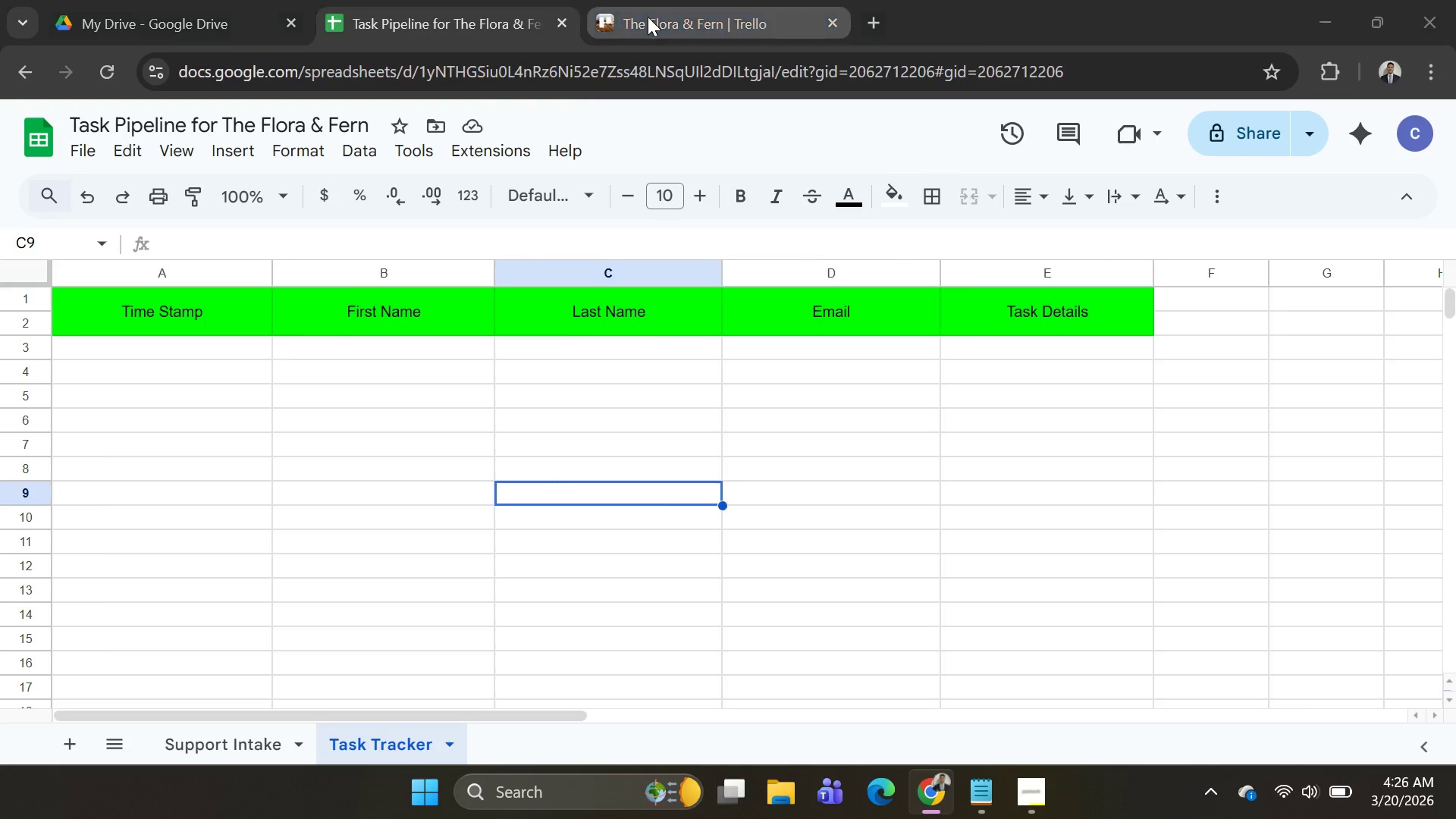 
key(Alt+Tab)
 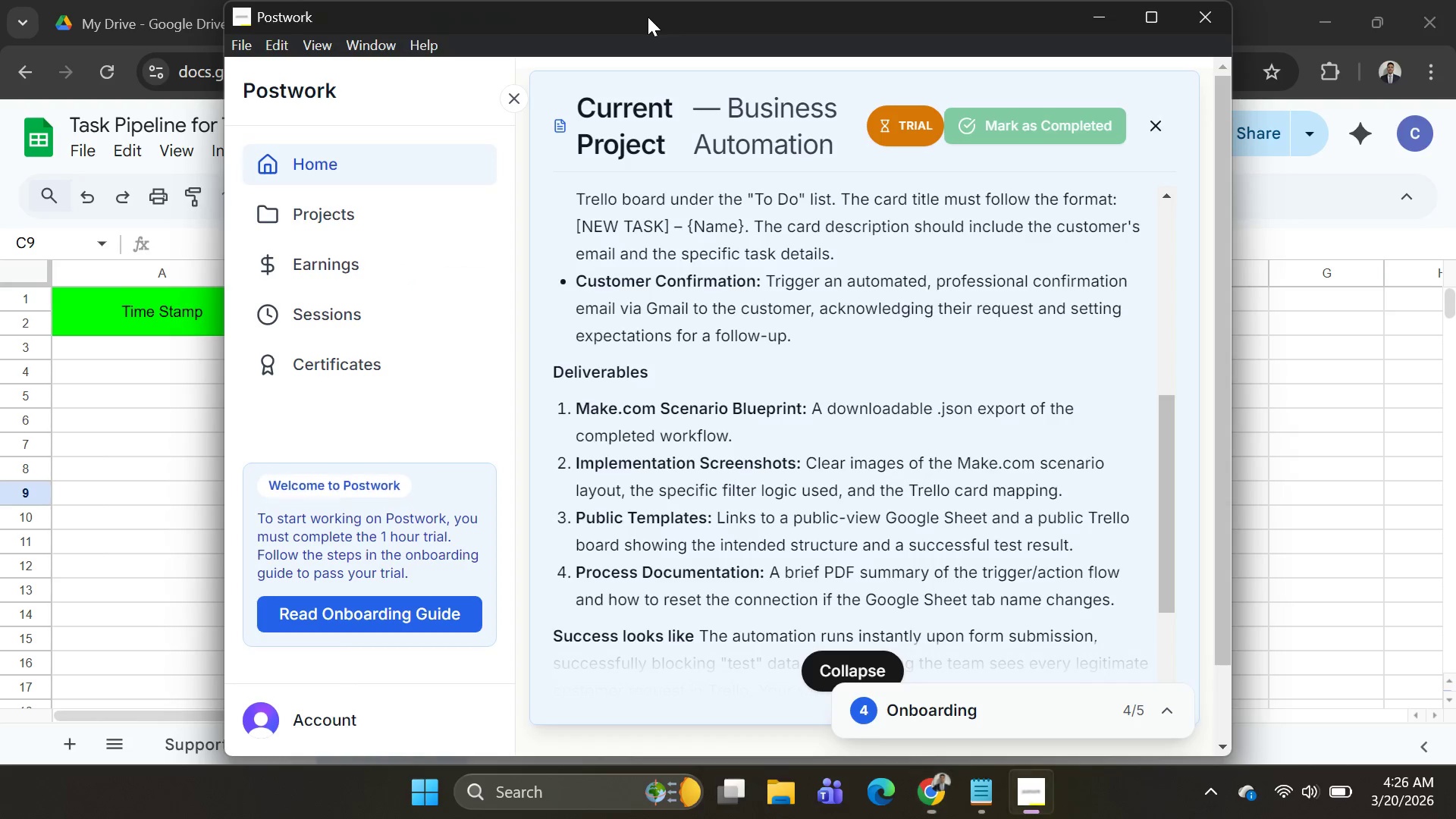 
key(Alt+AltLeft)
 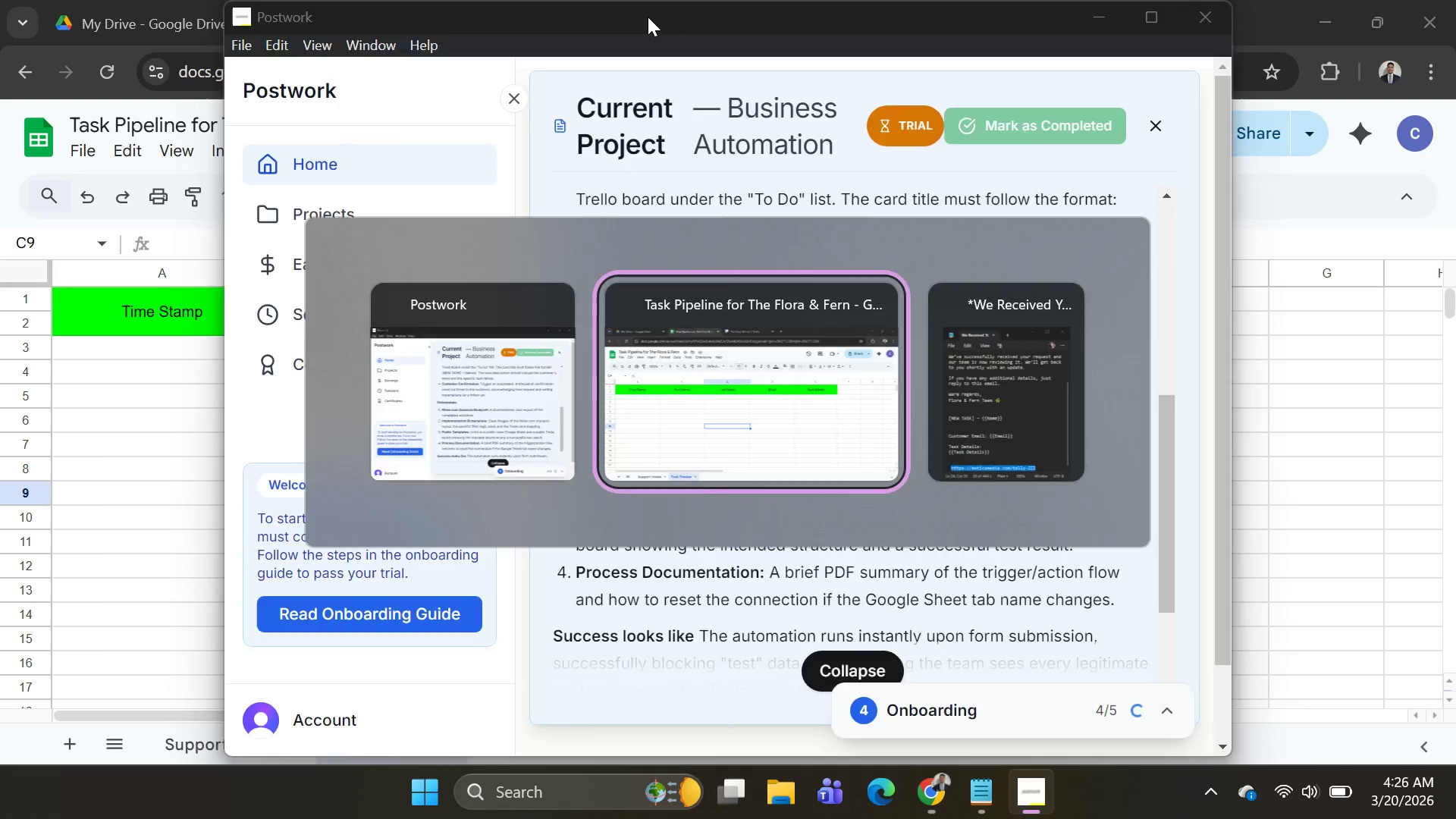 
key(Alt+Tab)
 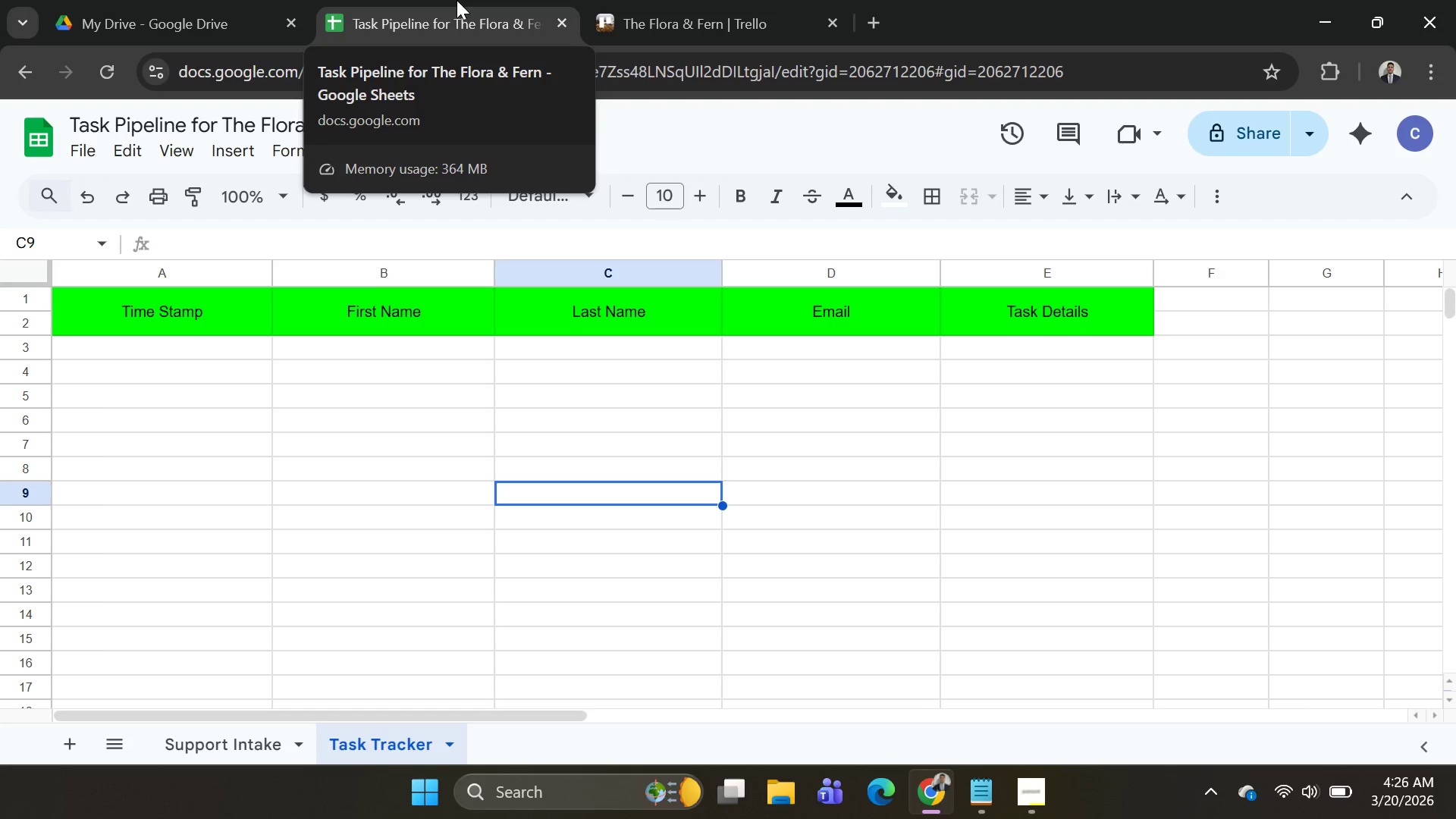 
left_click([866, 26])
 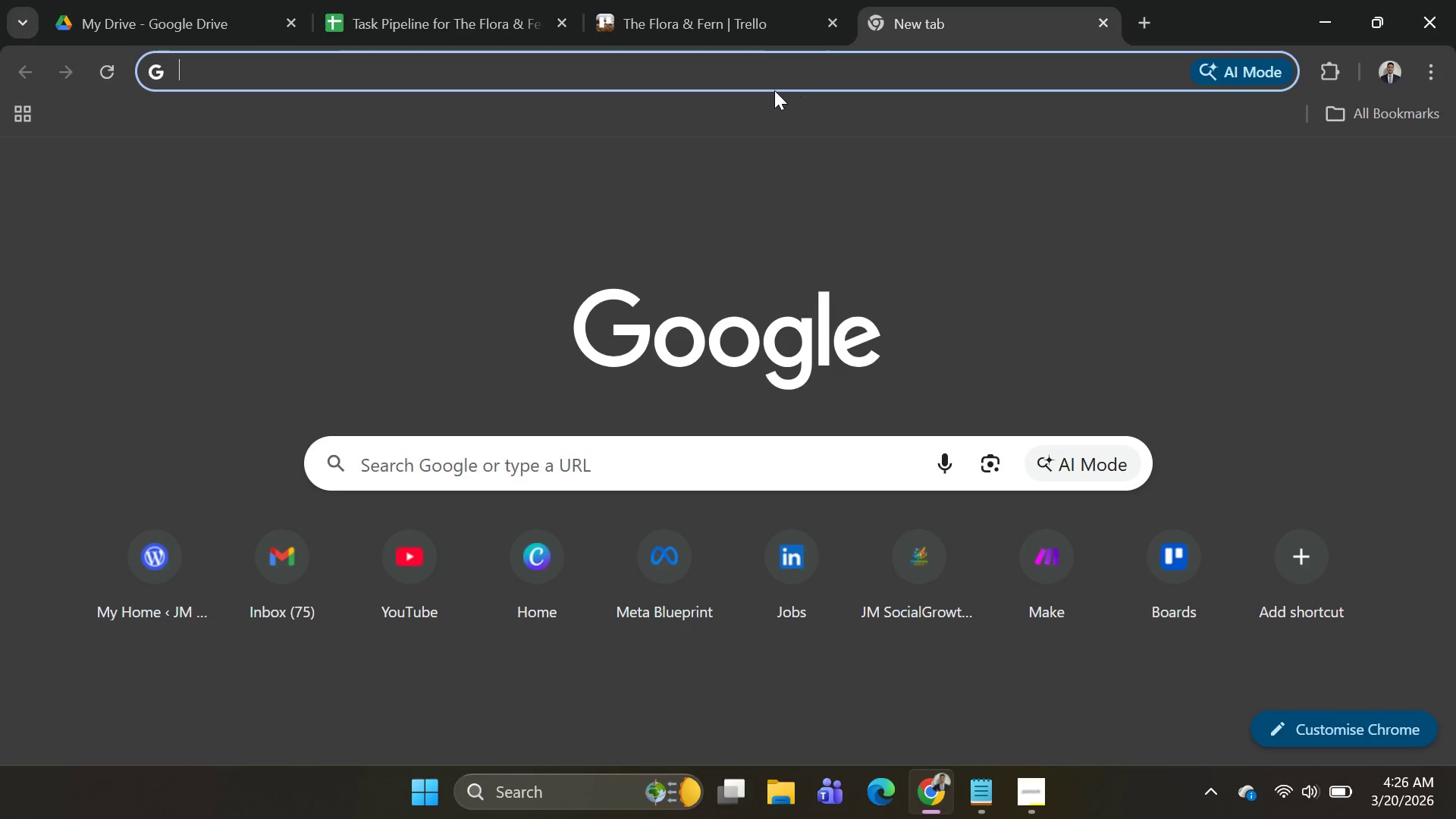 
left_click([772, 89])
 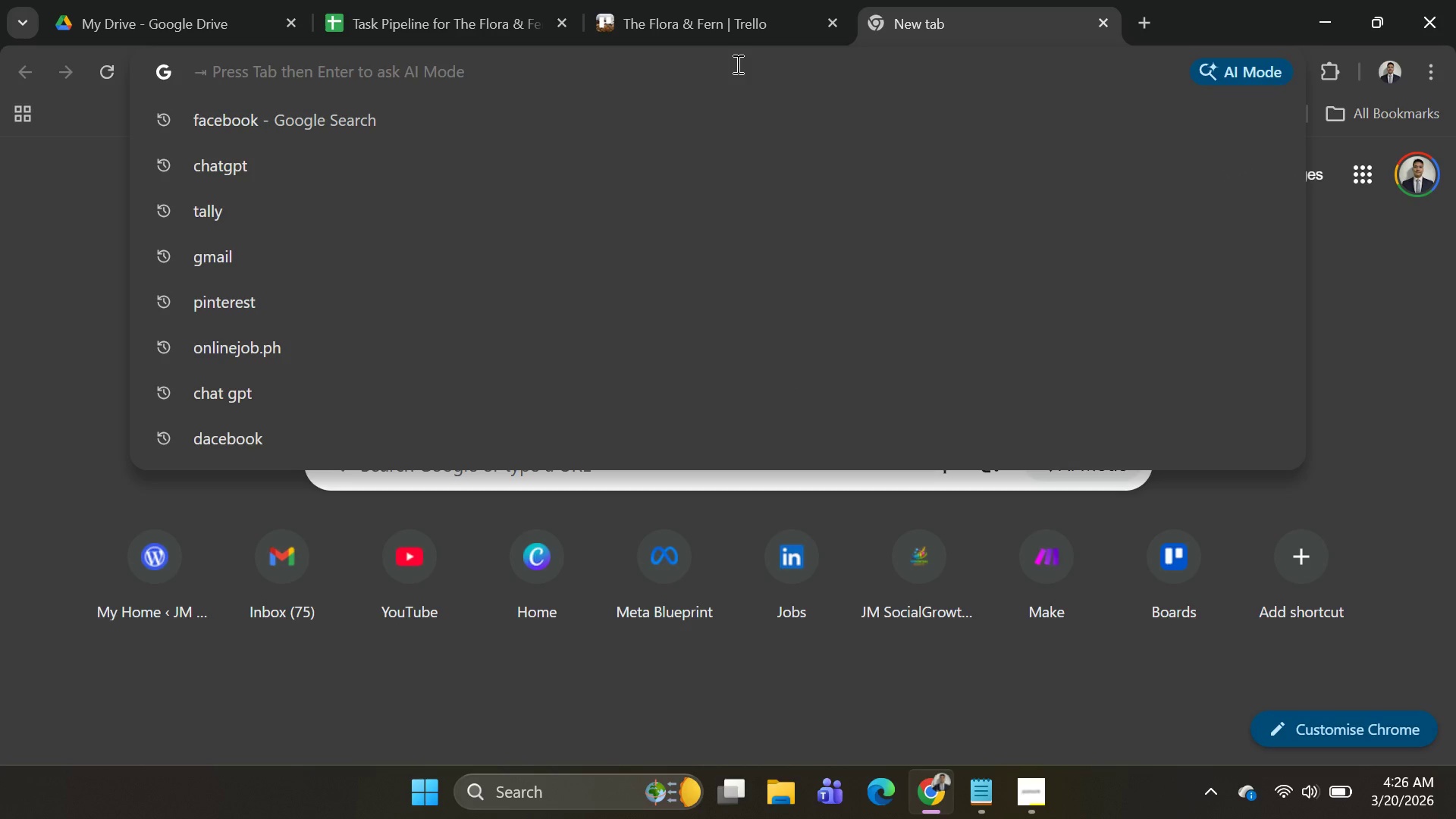 
type(Make)
 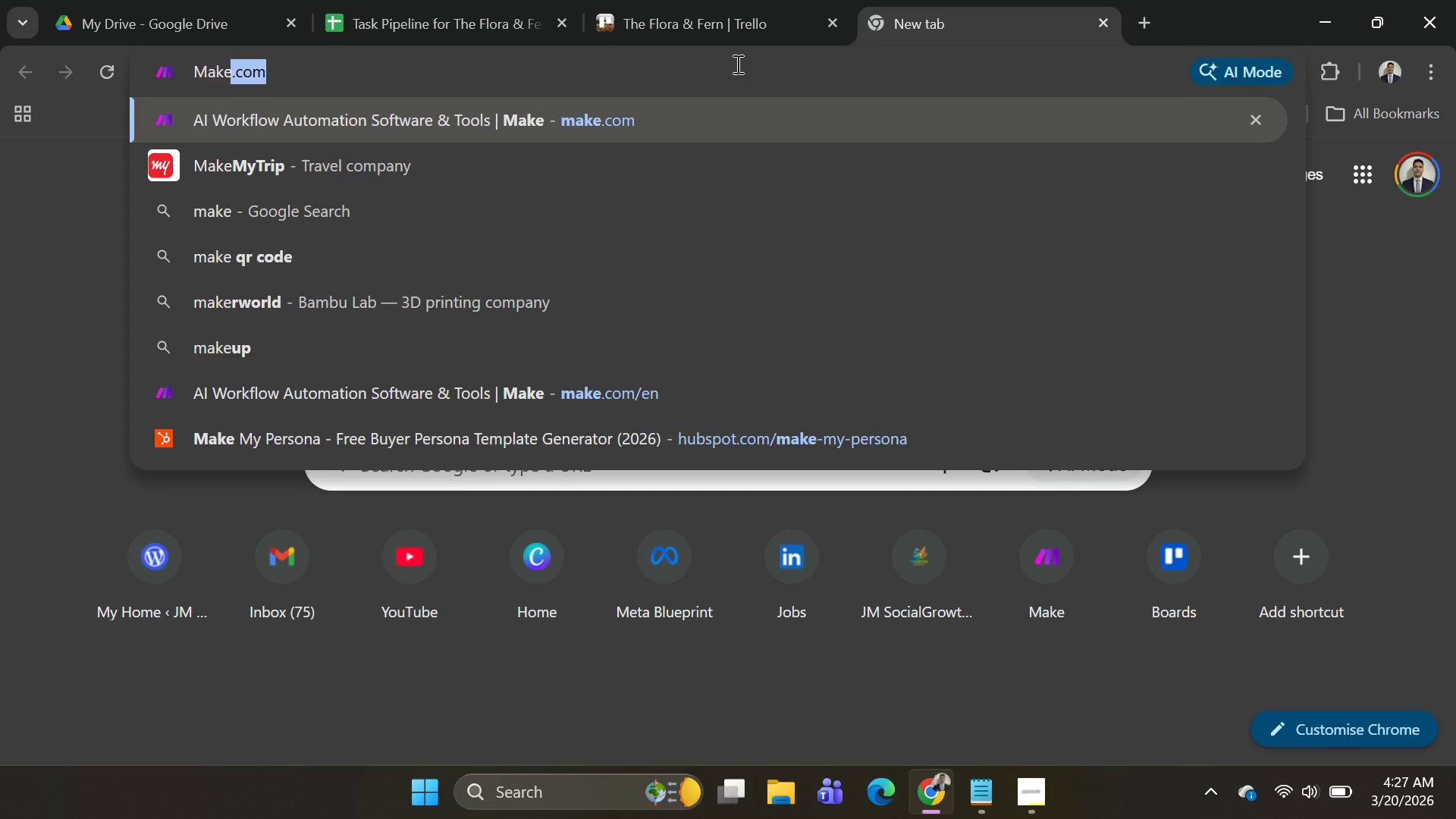 
key(Enter)
 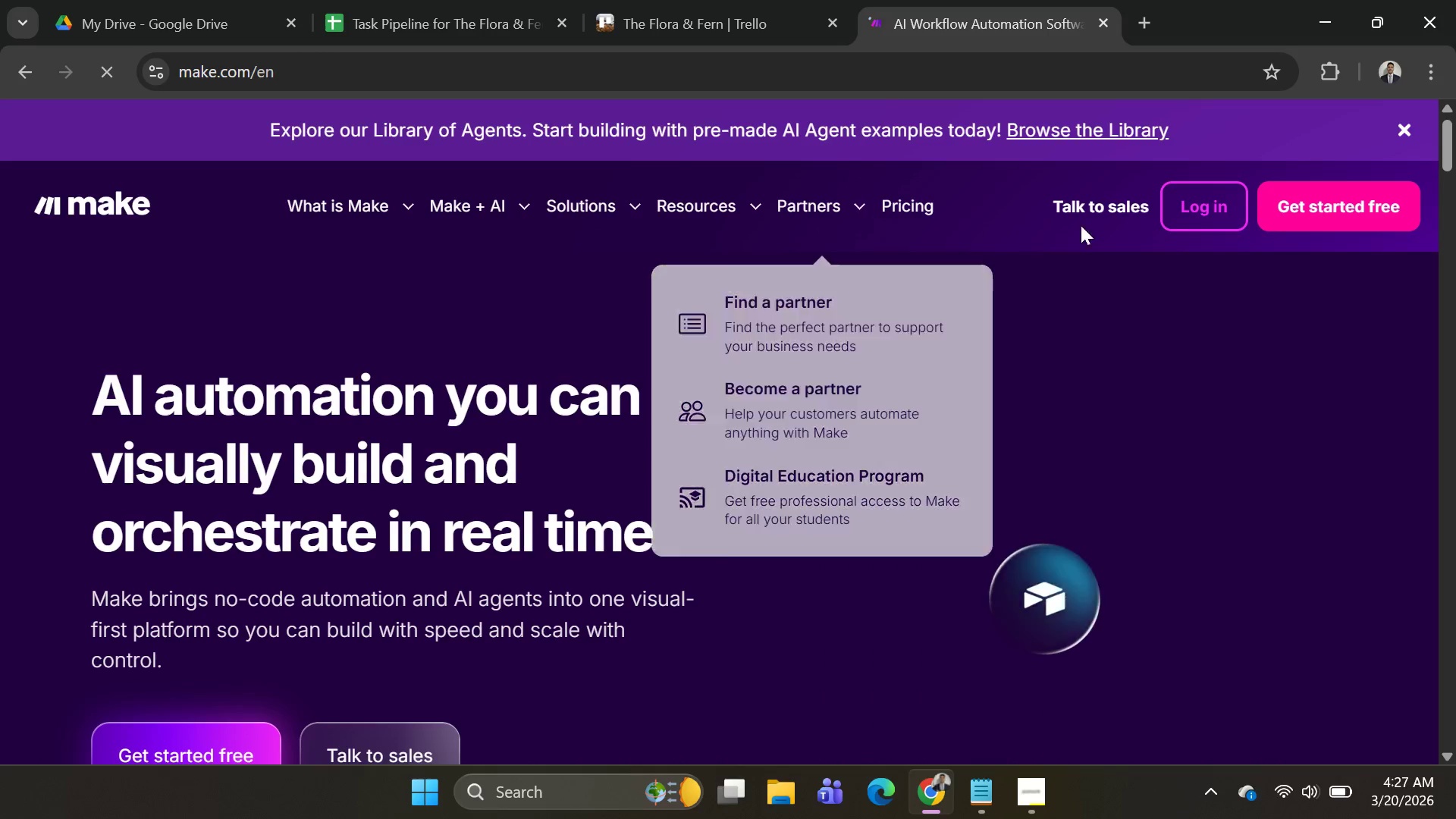 
wait(5.39)
 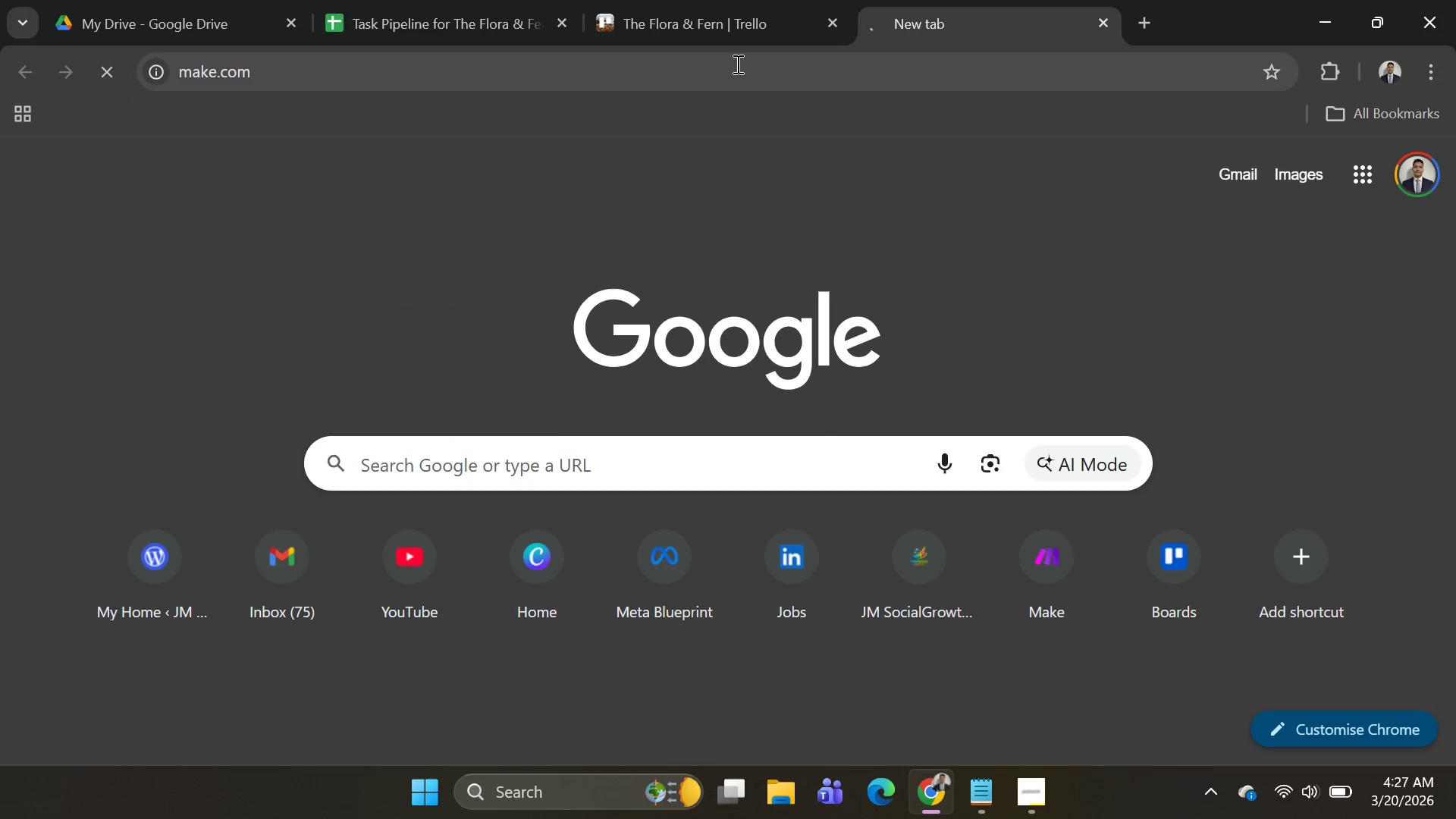 
left_click([1188, 210])
 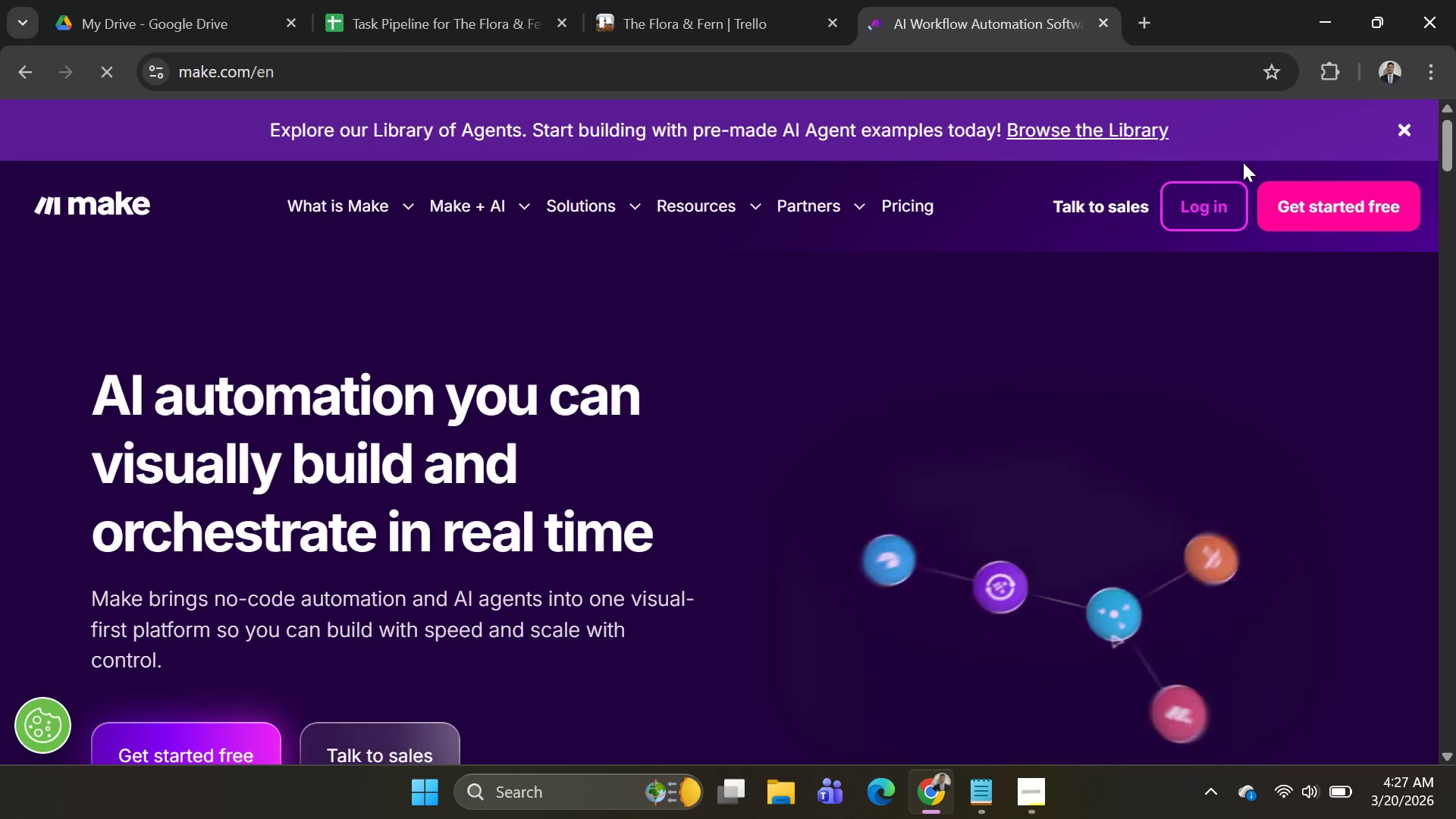 
wait(6.73)
 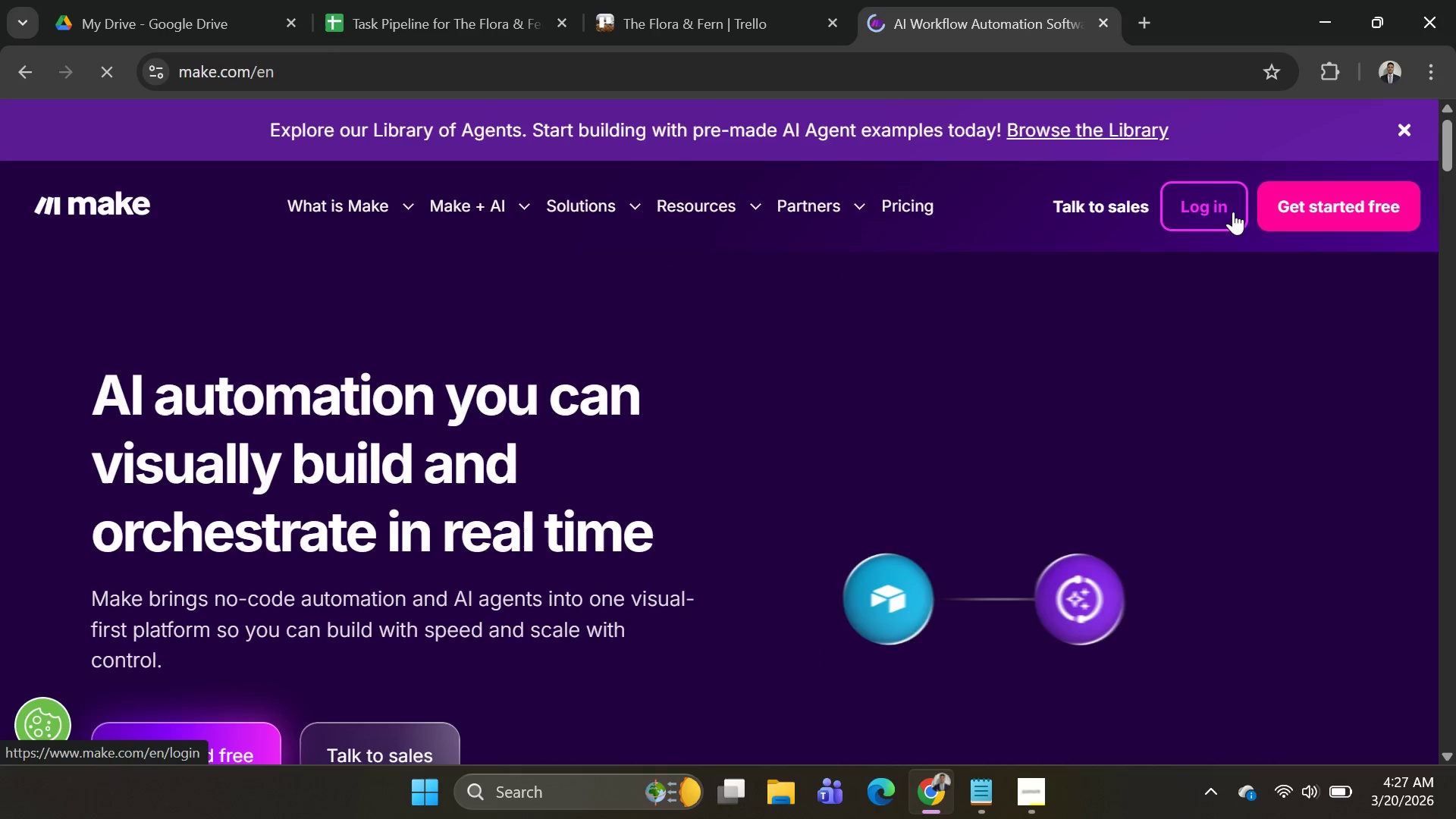 
left_click([638, 33])
 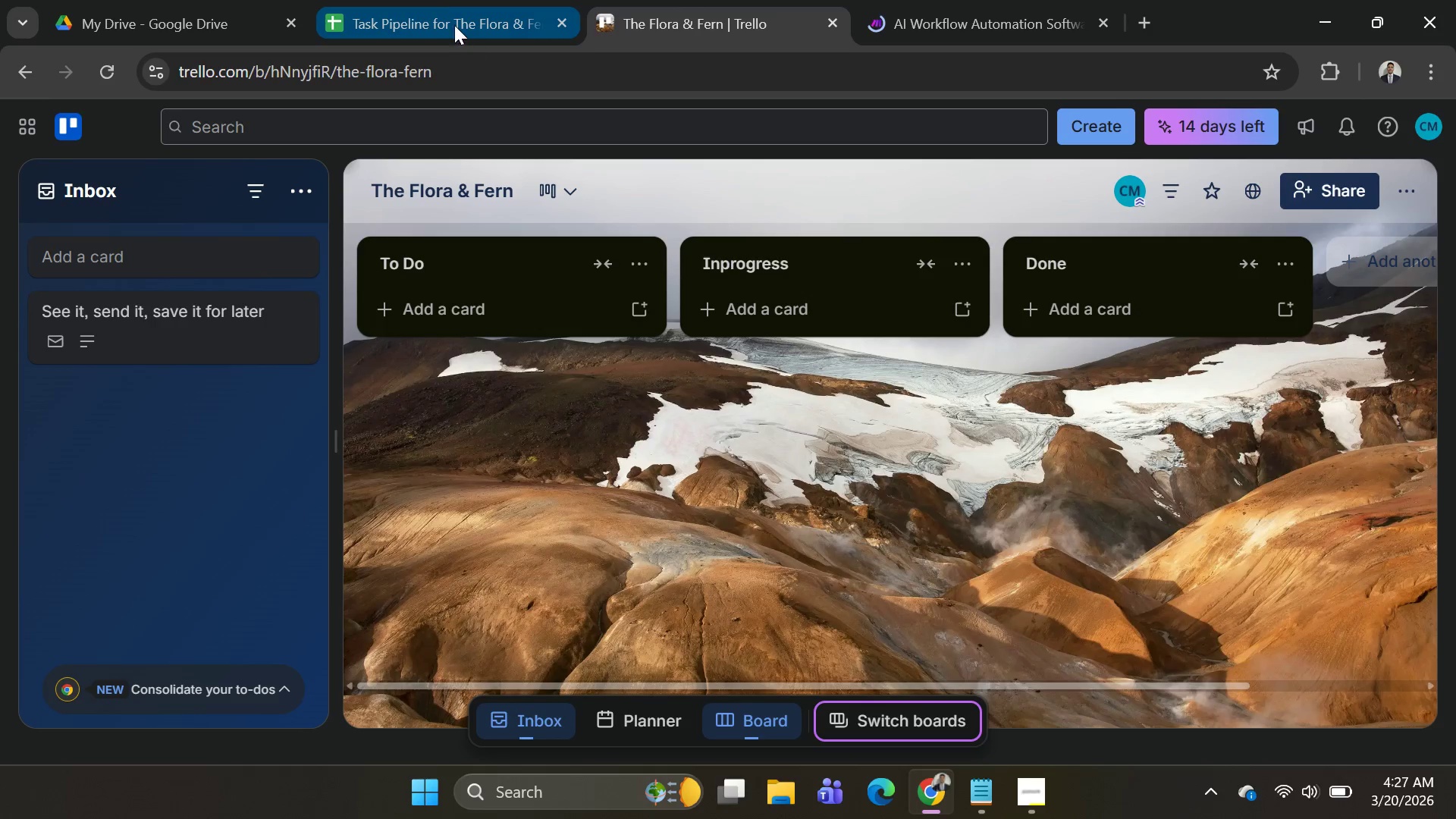 
left_click([454, 25])
 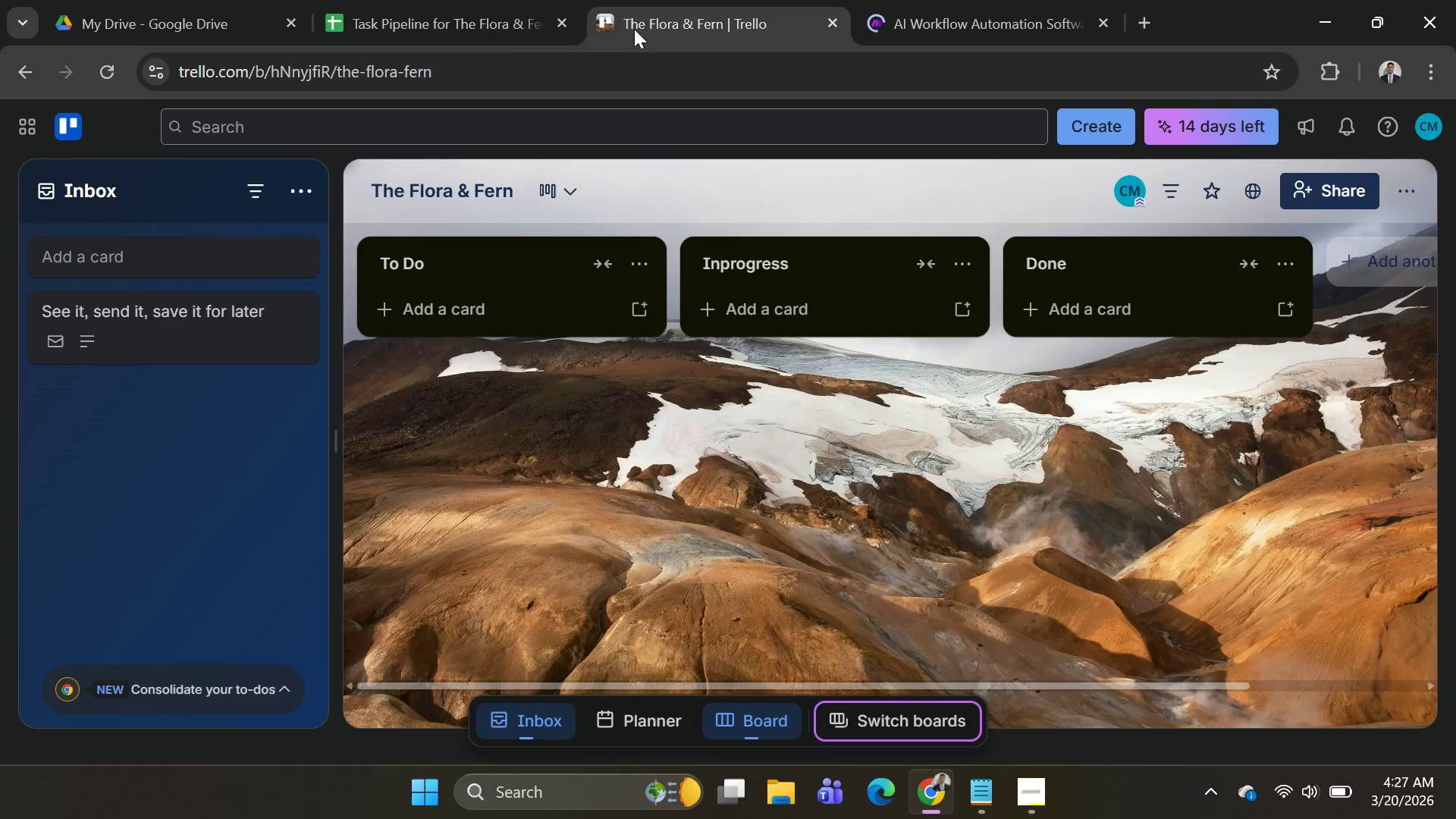 
double_click([445, 27])
 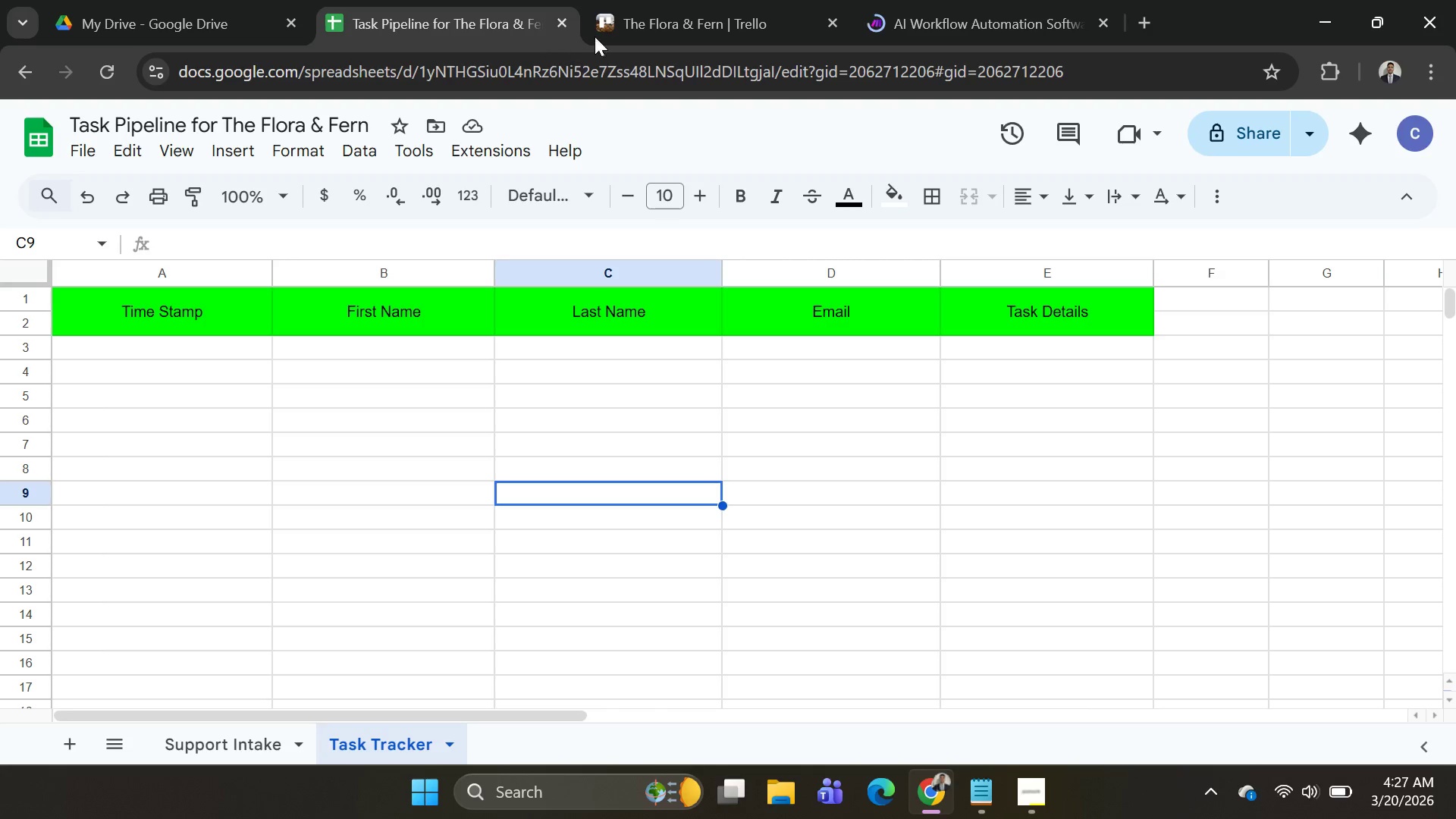 
left_click([608, 30])
 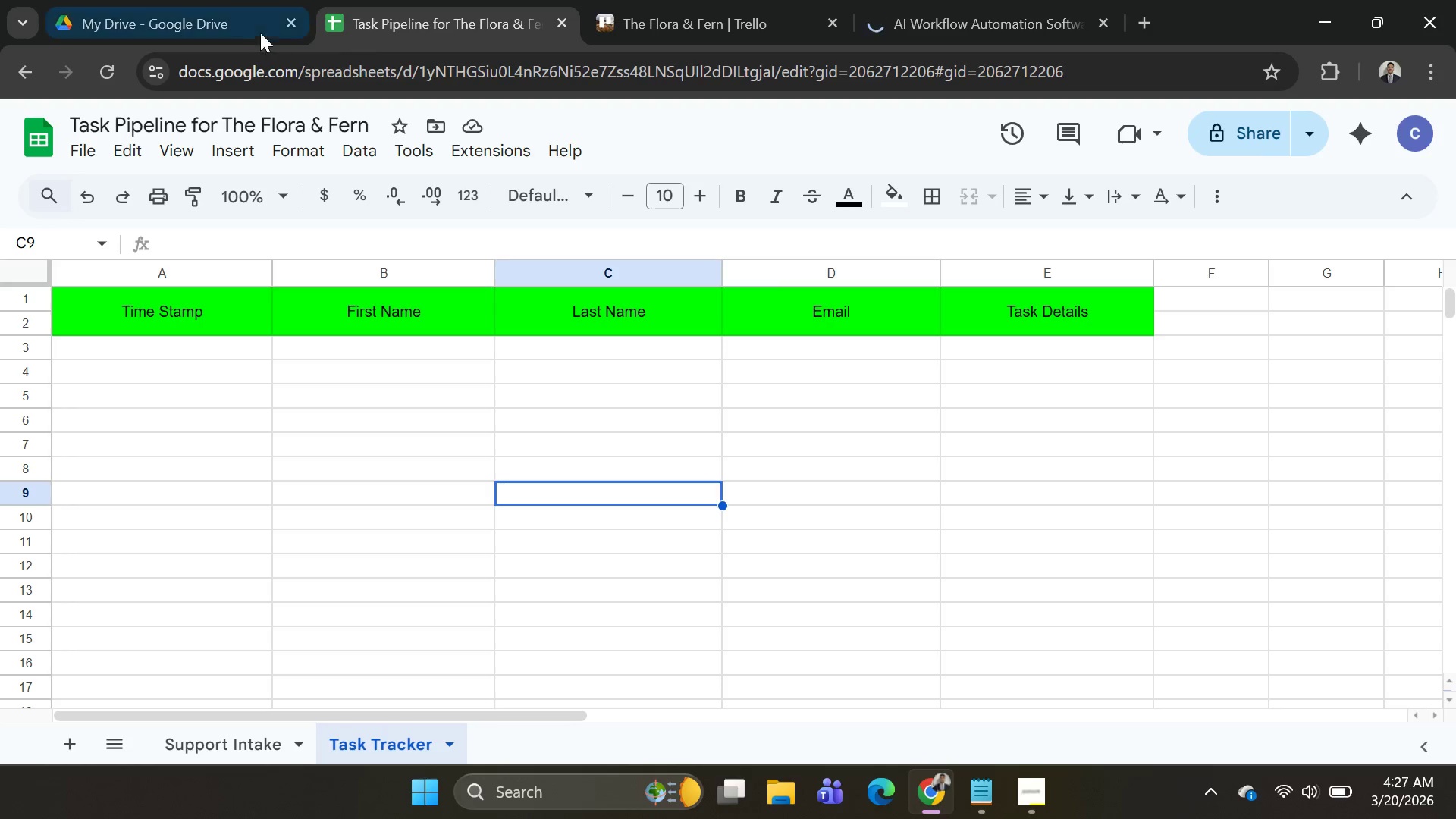 
double_click([198, 16])
 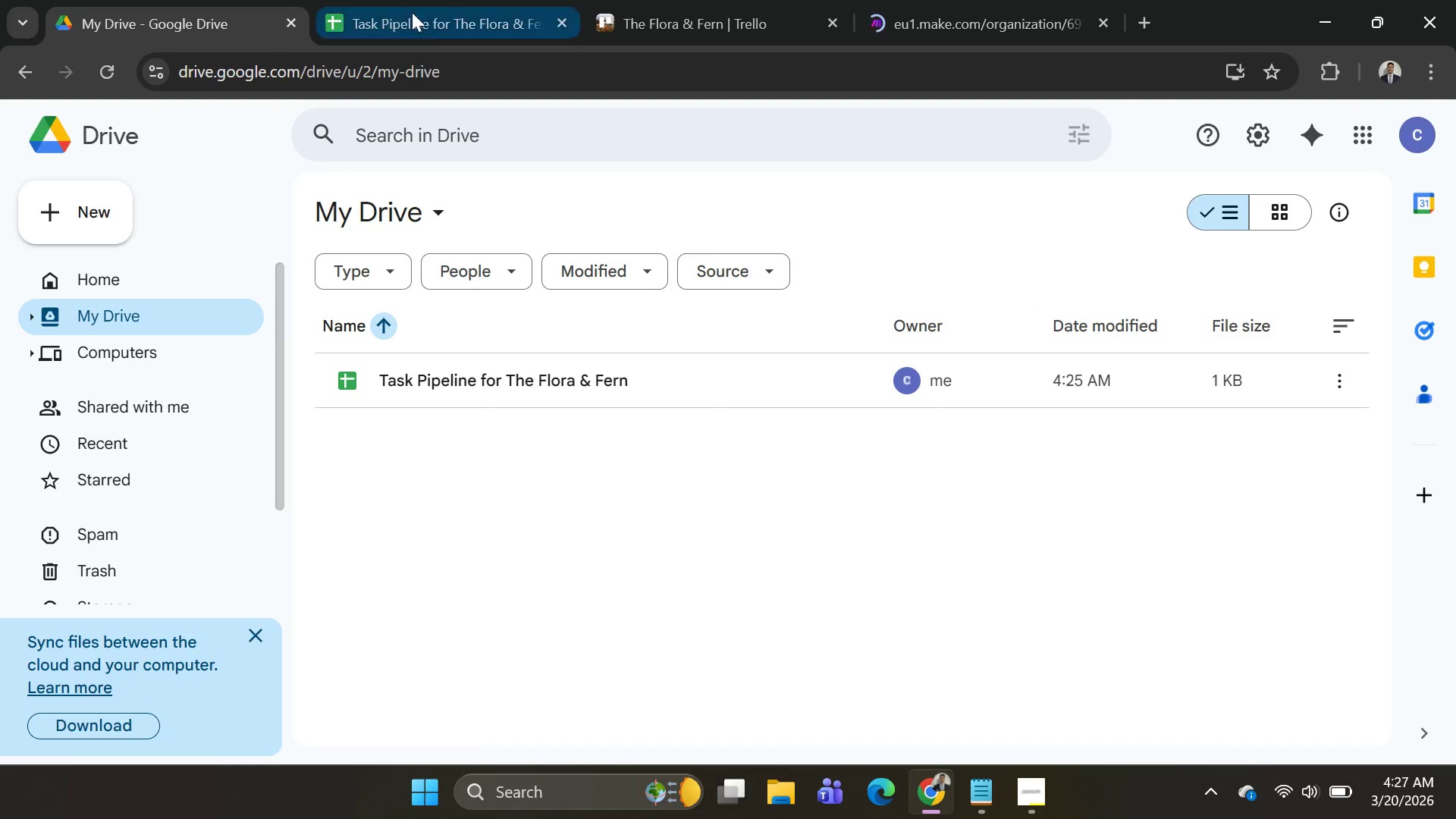 
triple_click([432, 11])
 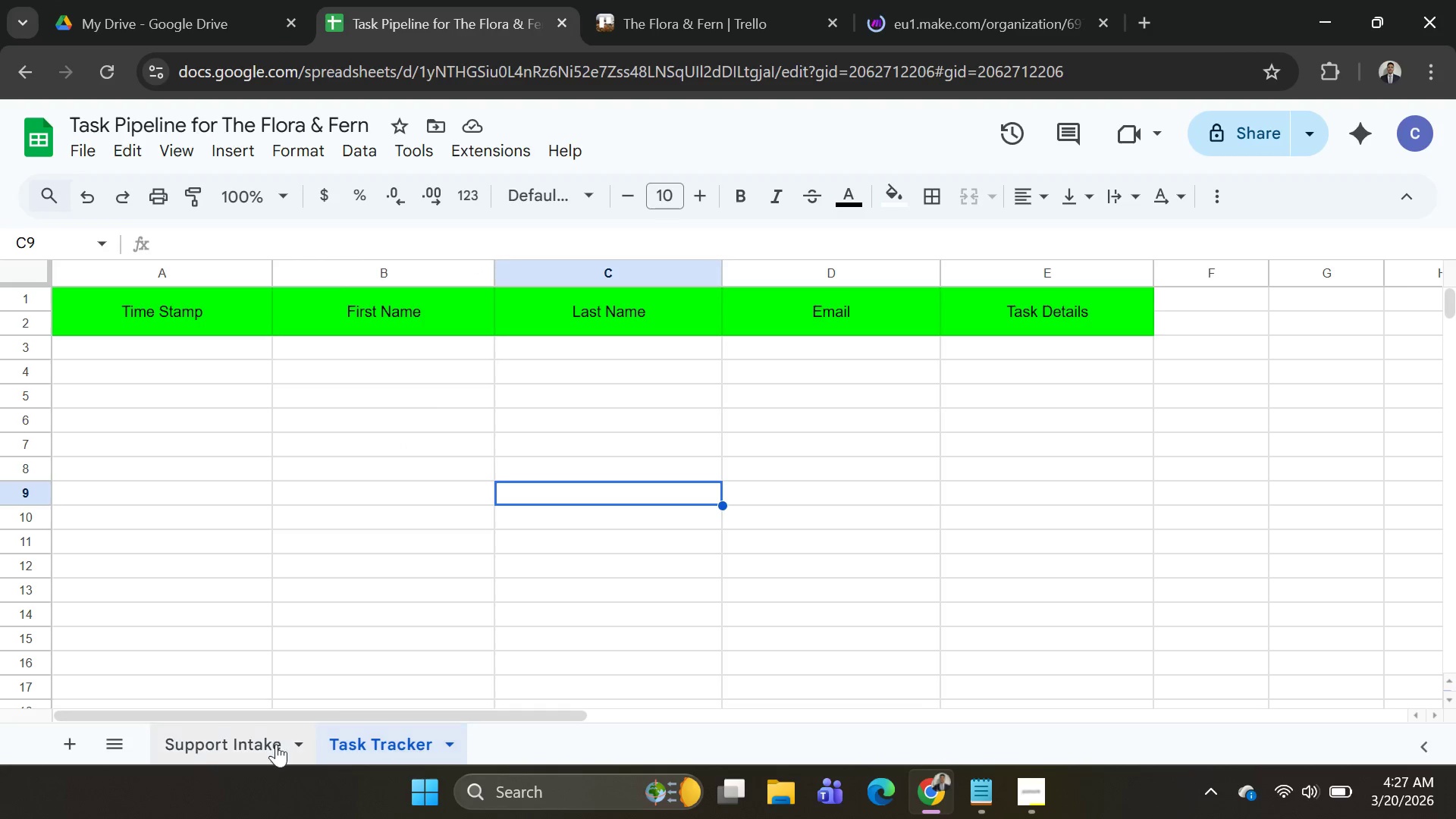 
left_click([265, 740])
 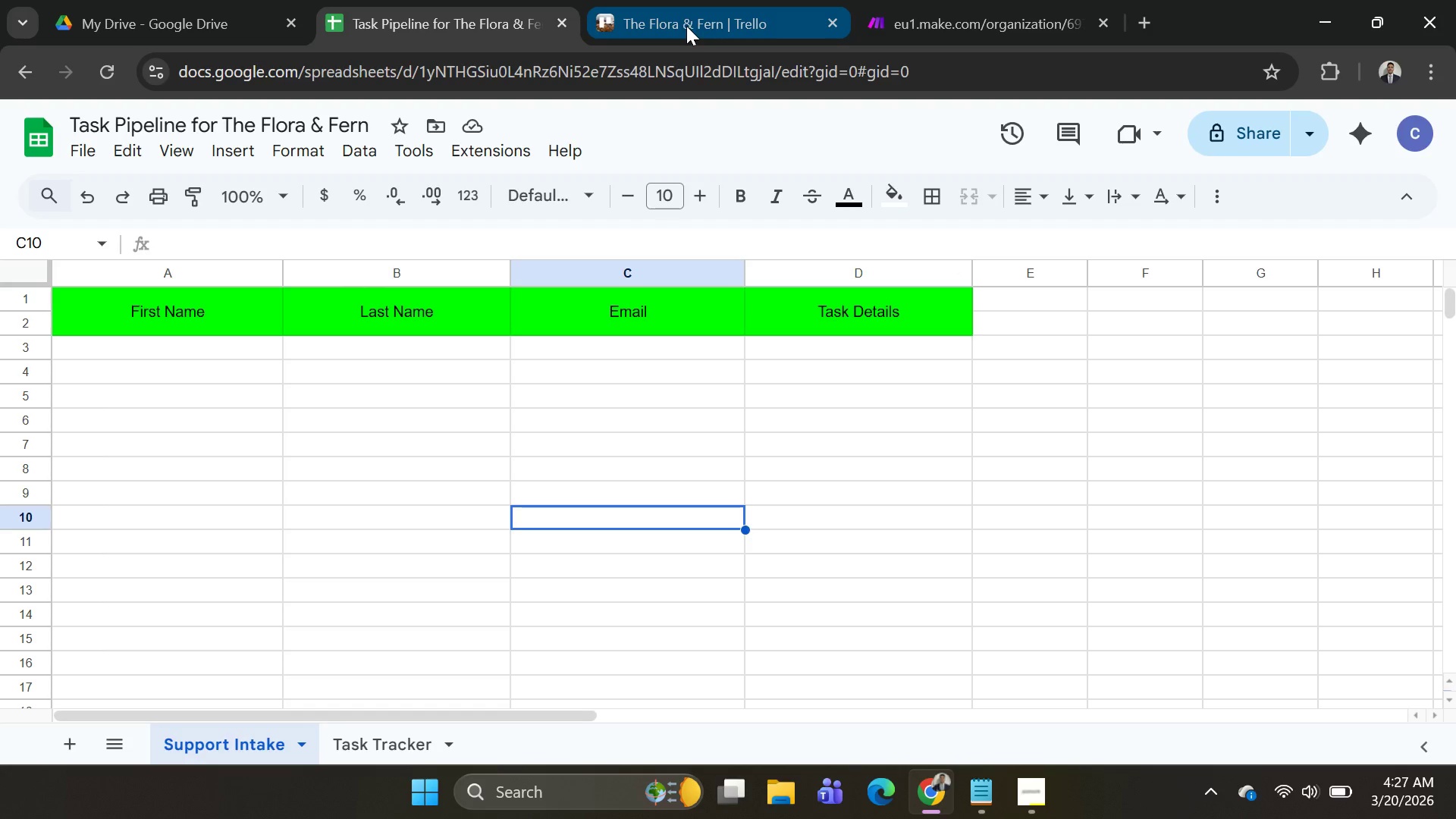 
left_click([395, 748])
 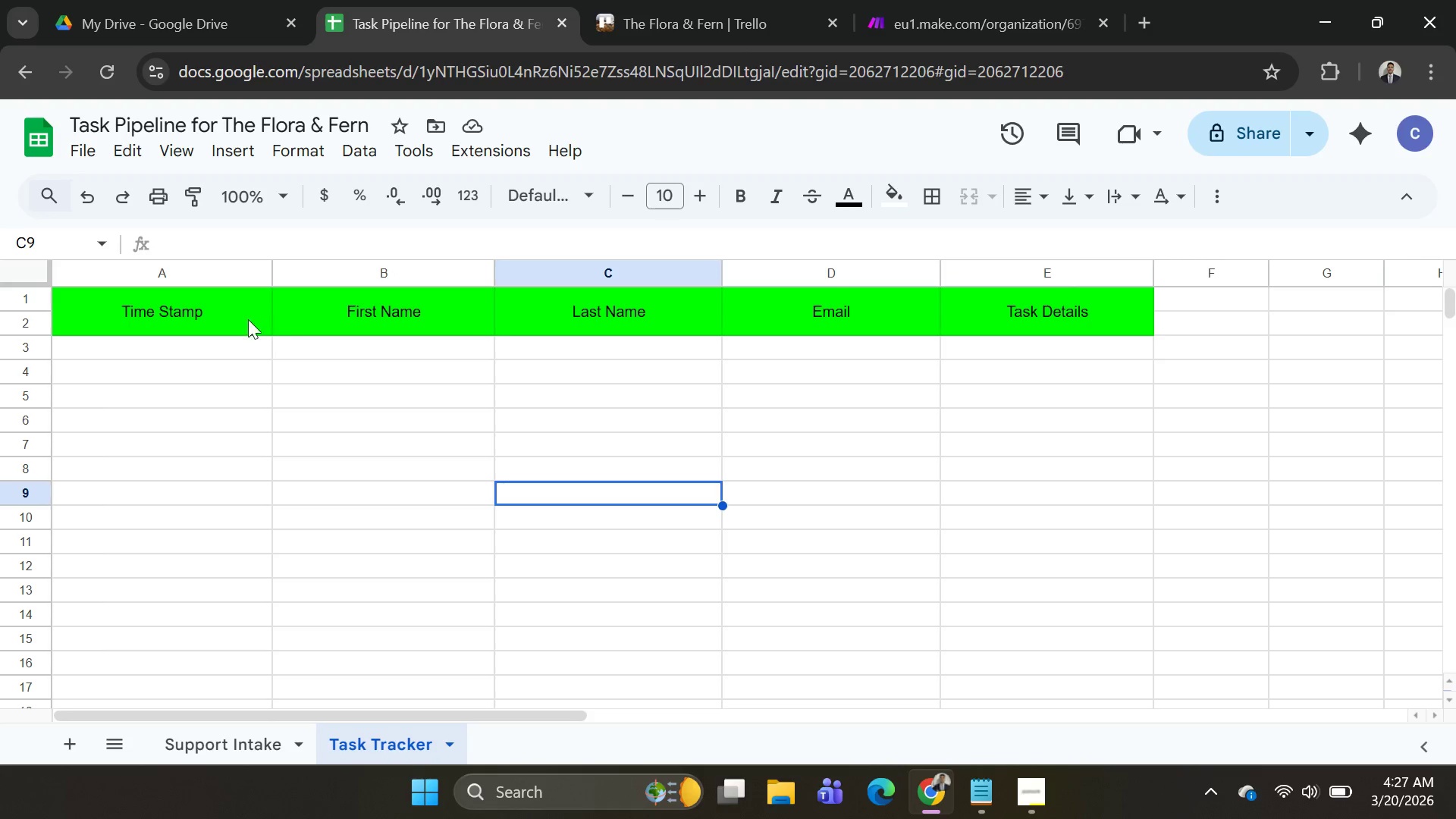 
left_click([155, 303])
 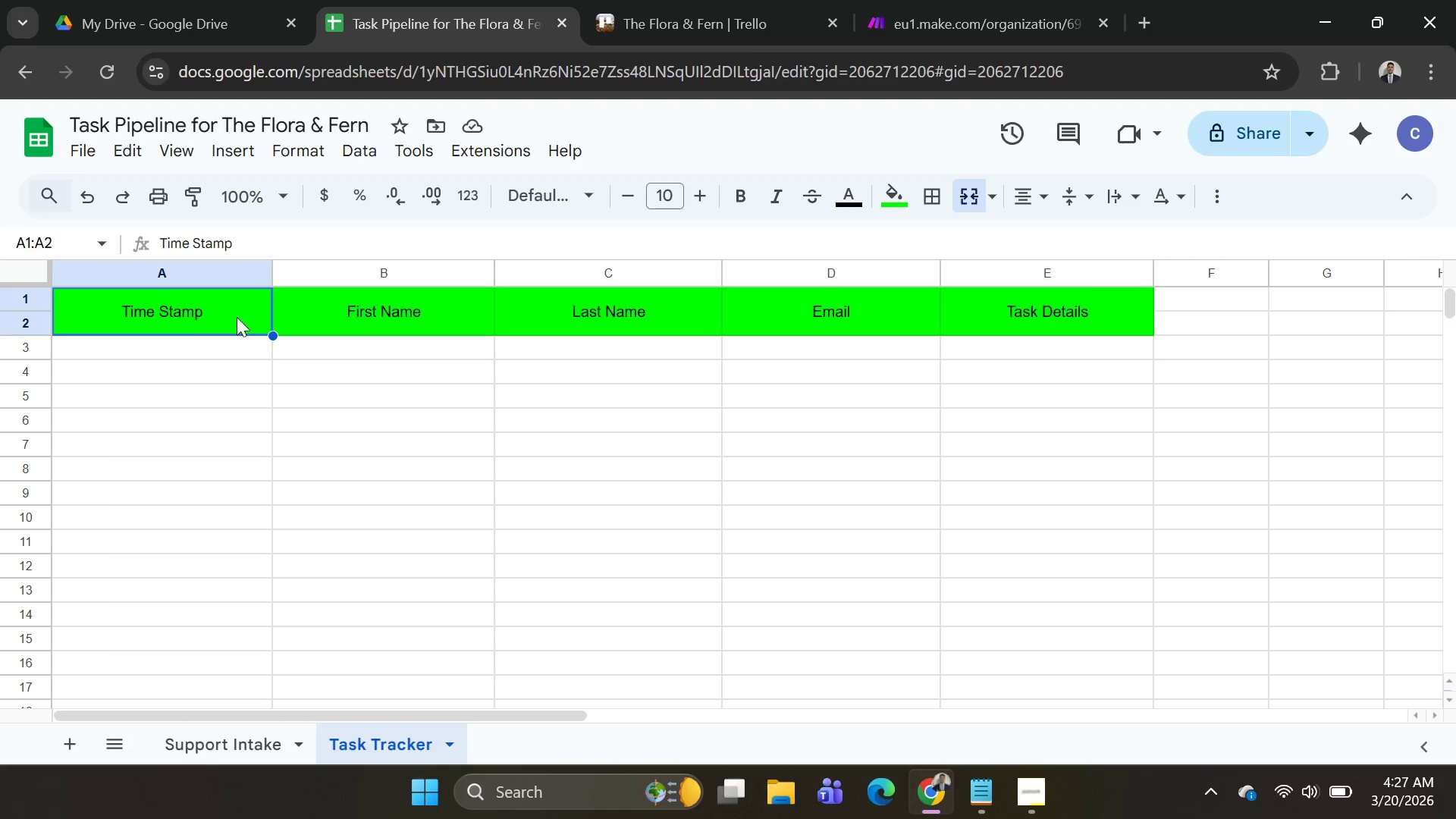 
key(Control+A)
 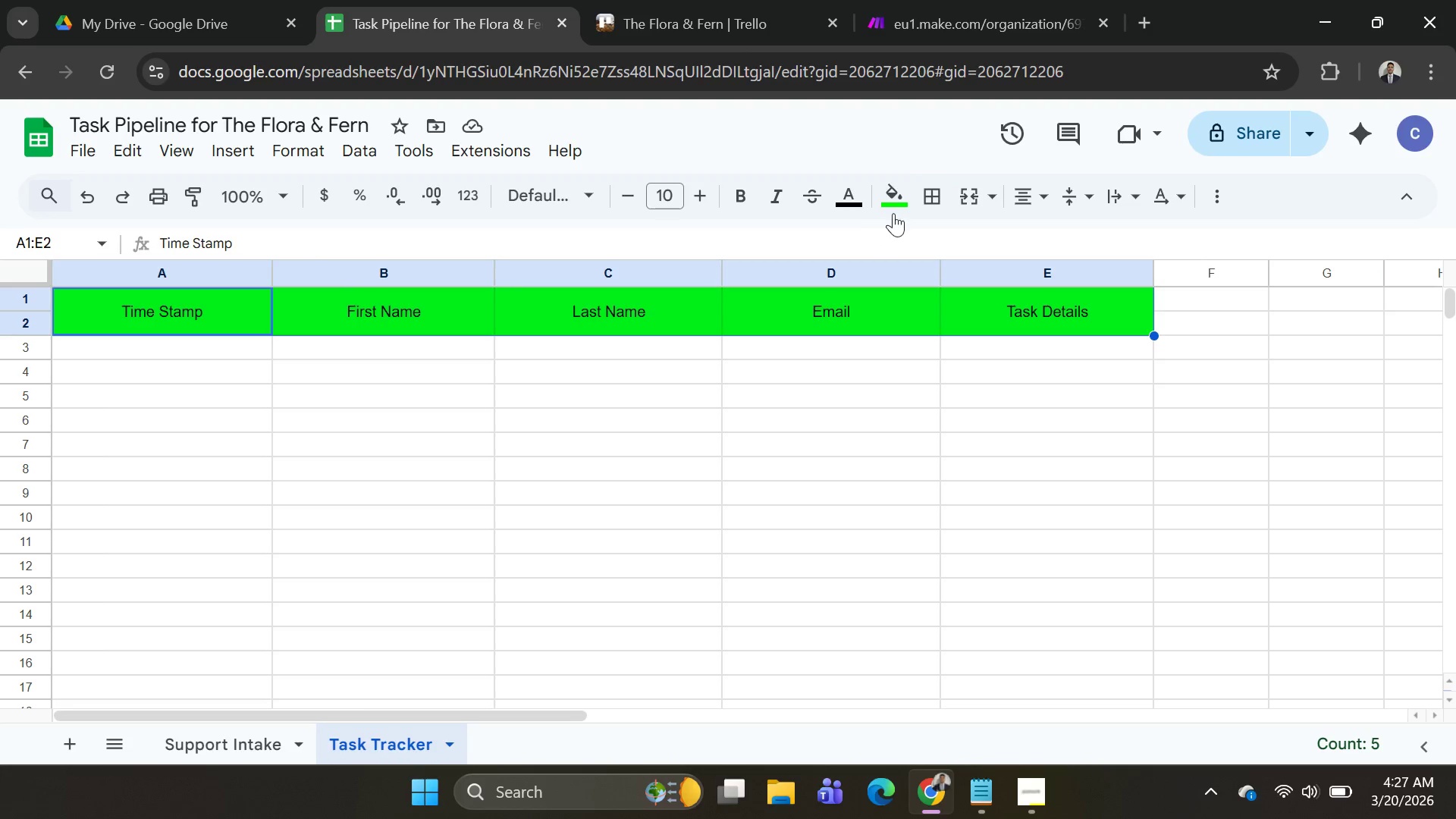 
left_click([899, 207])
 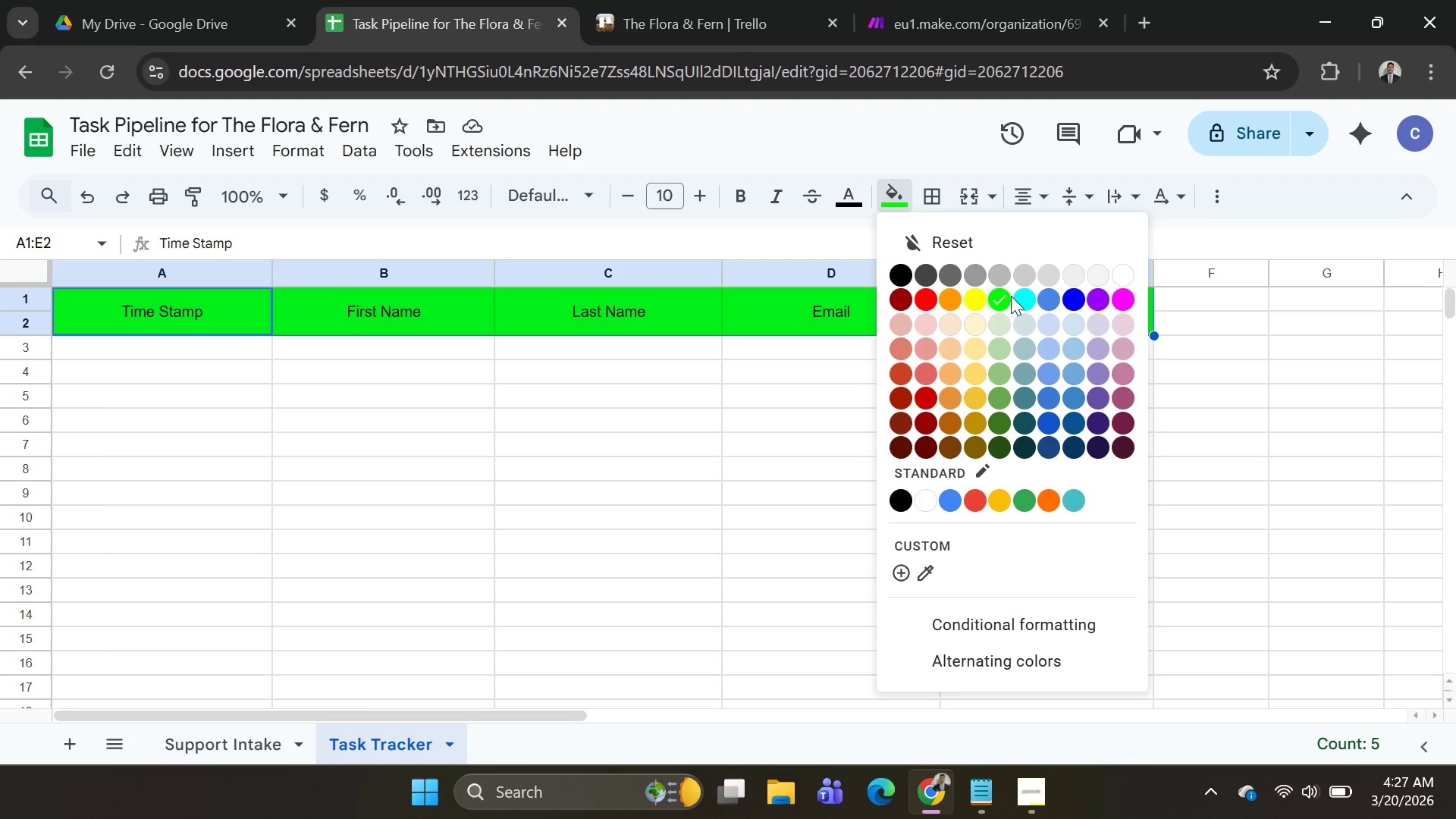 
left_click([1019, 298])
 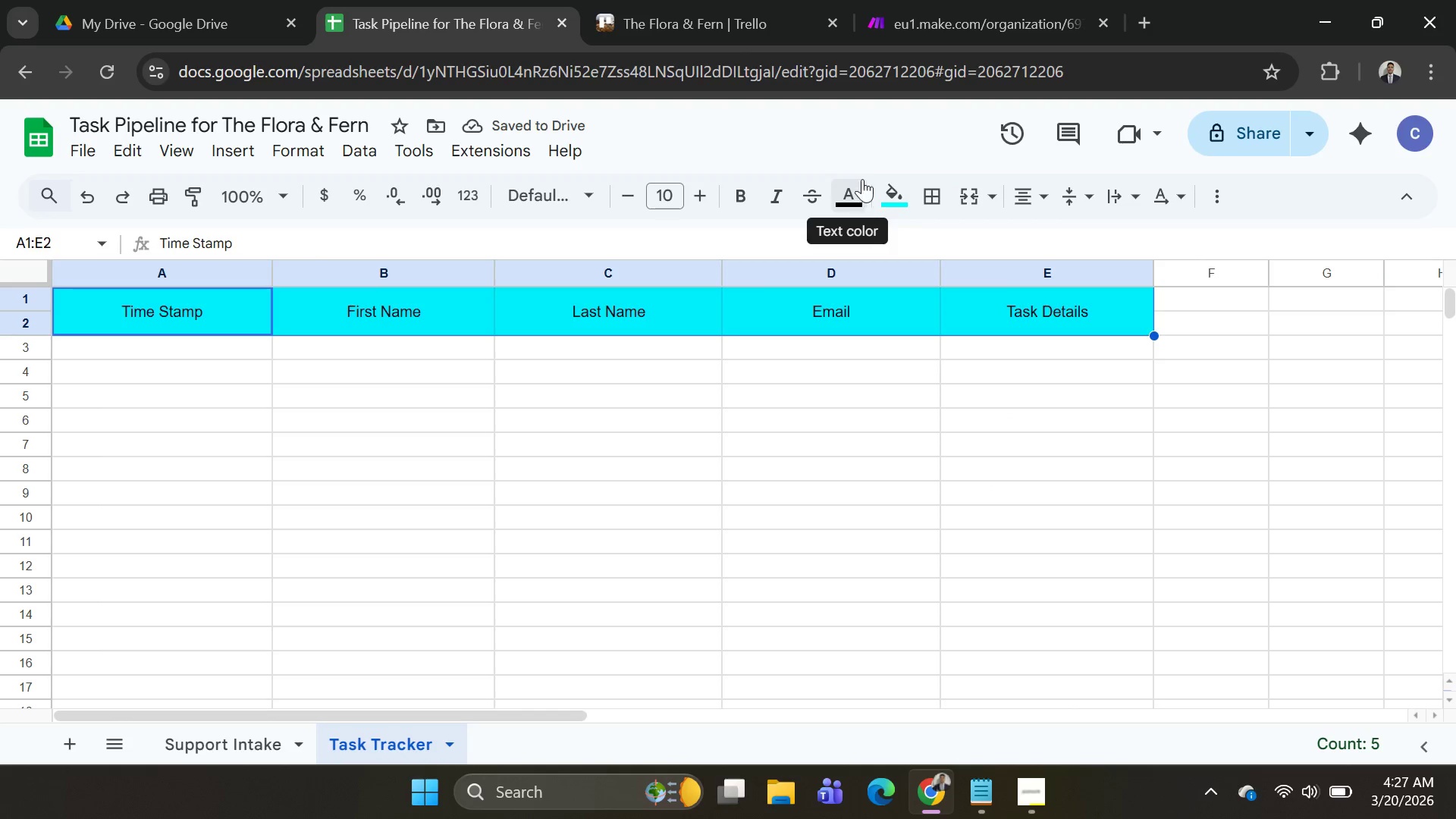 
left_click([891, 193])
 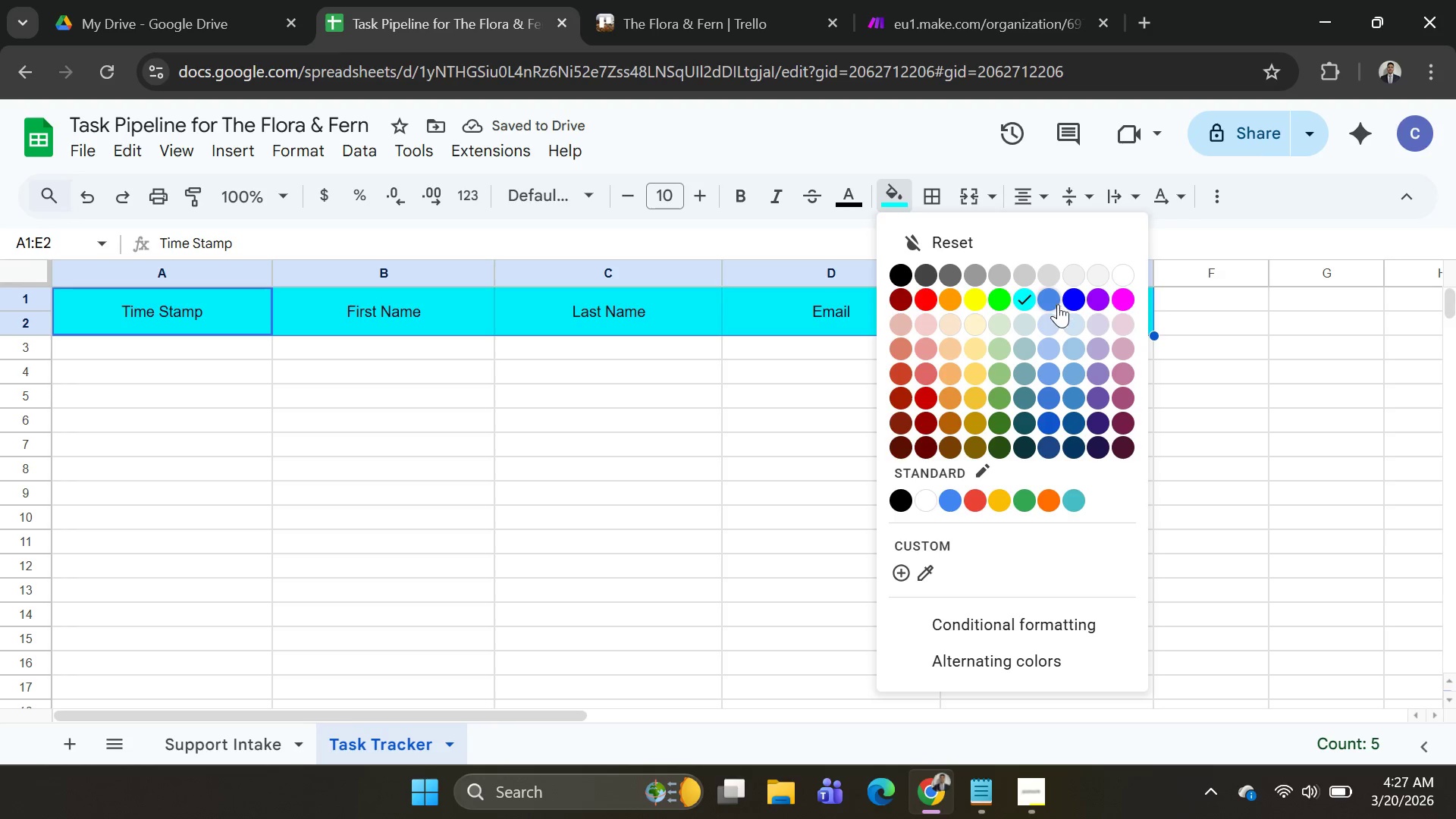 
left_click([1079, 304])
 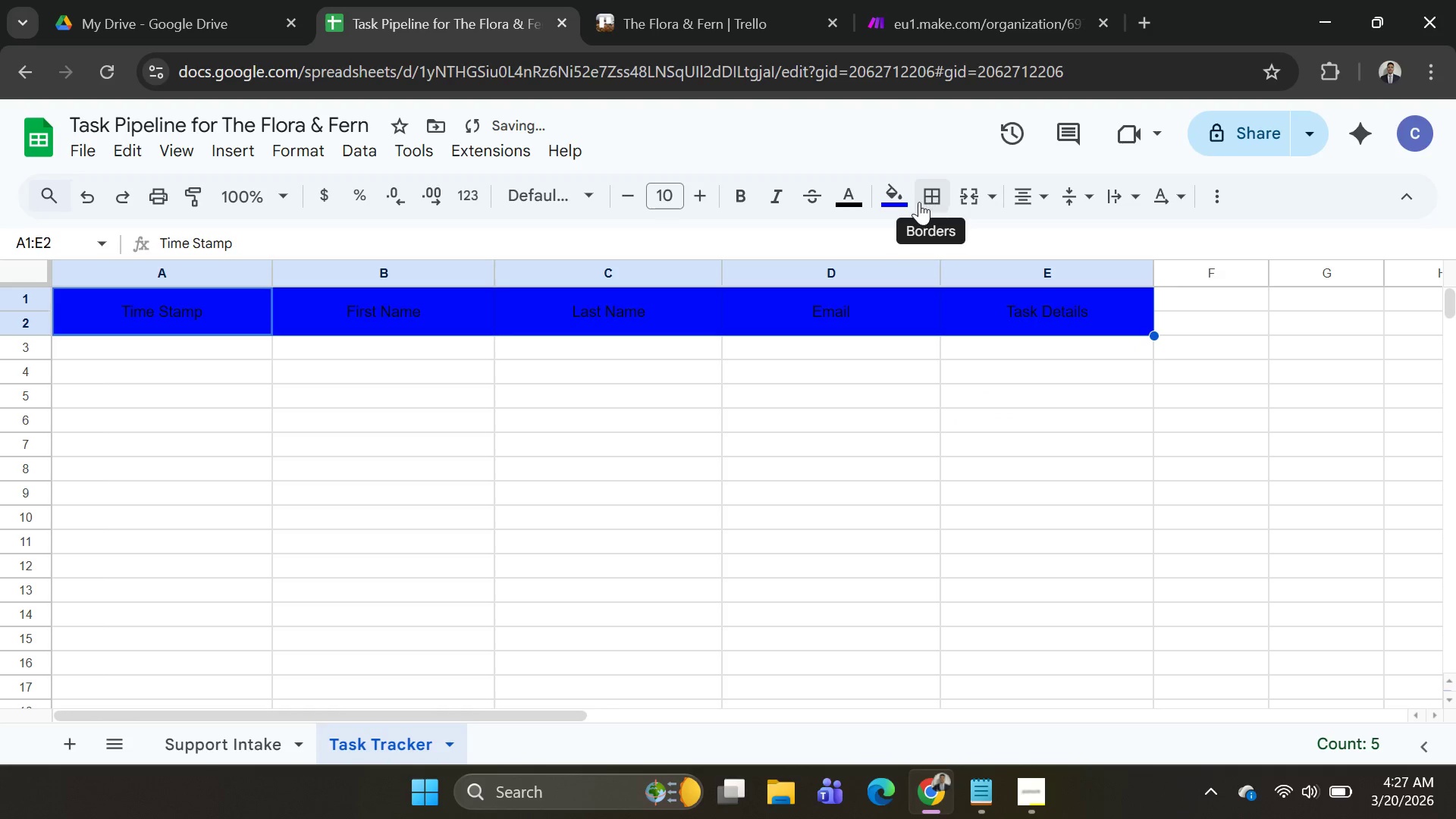 
left_click([899, 199])
 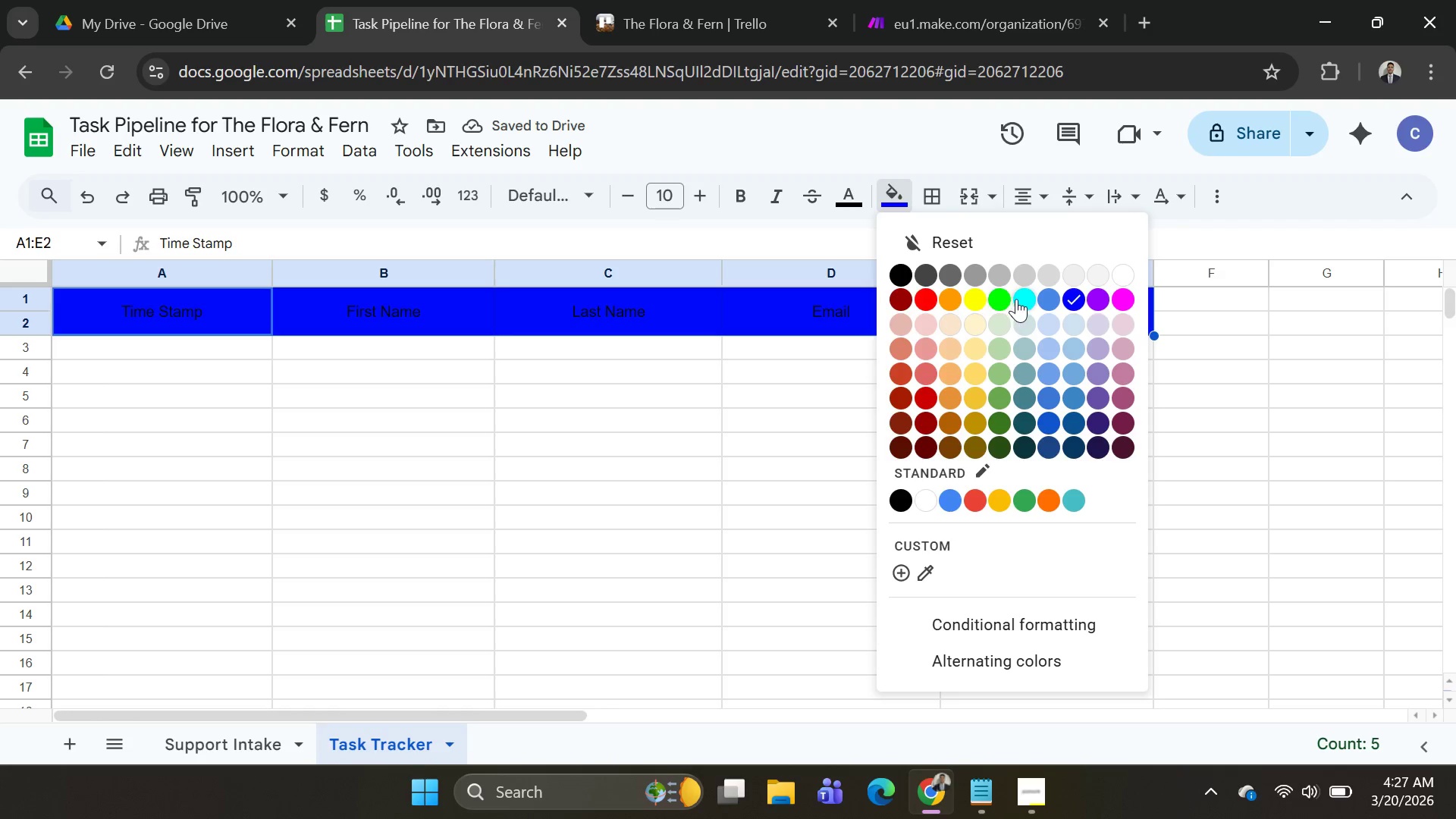 
left_click([1022, 299])
 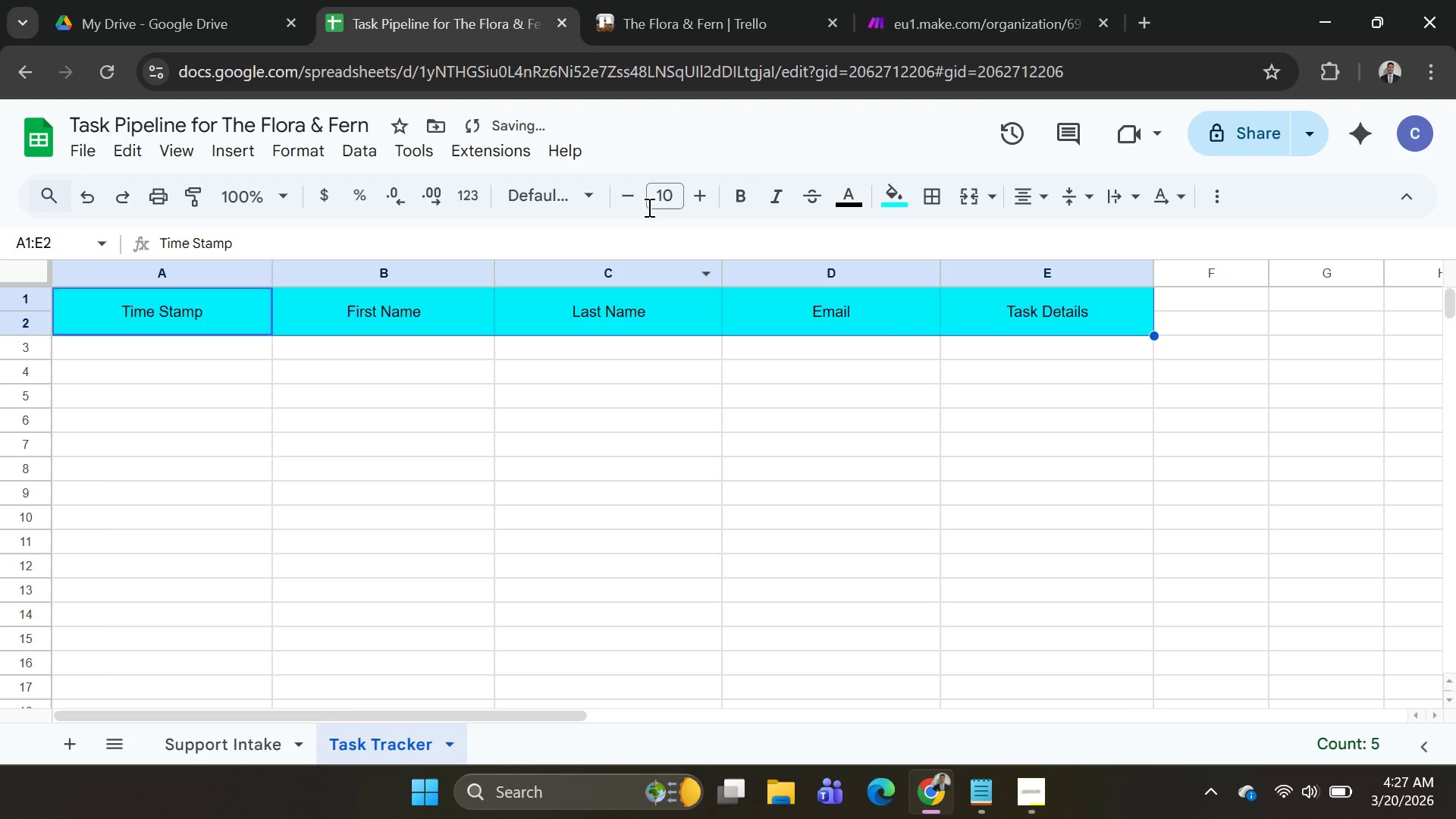 
left_click([734, 196])
 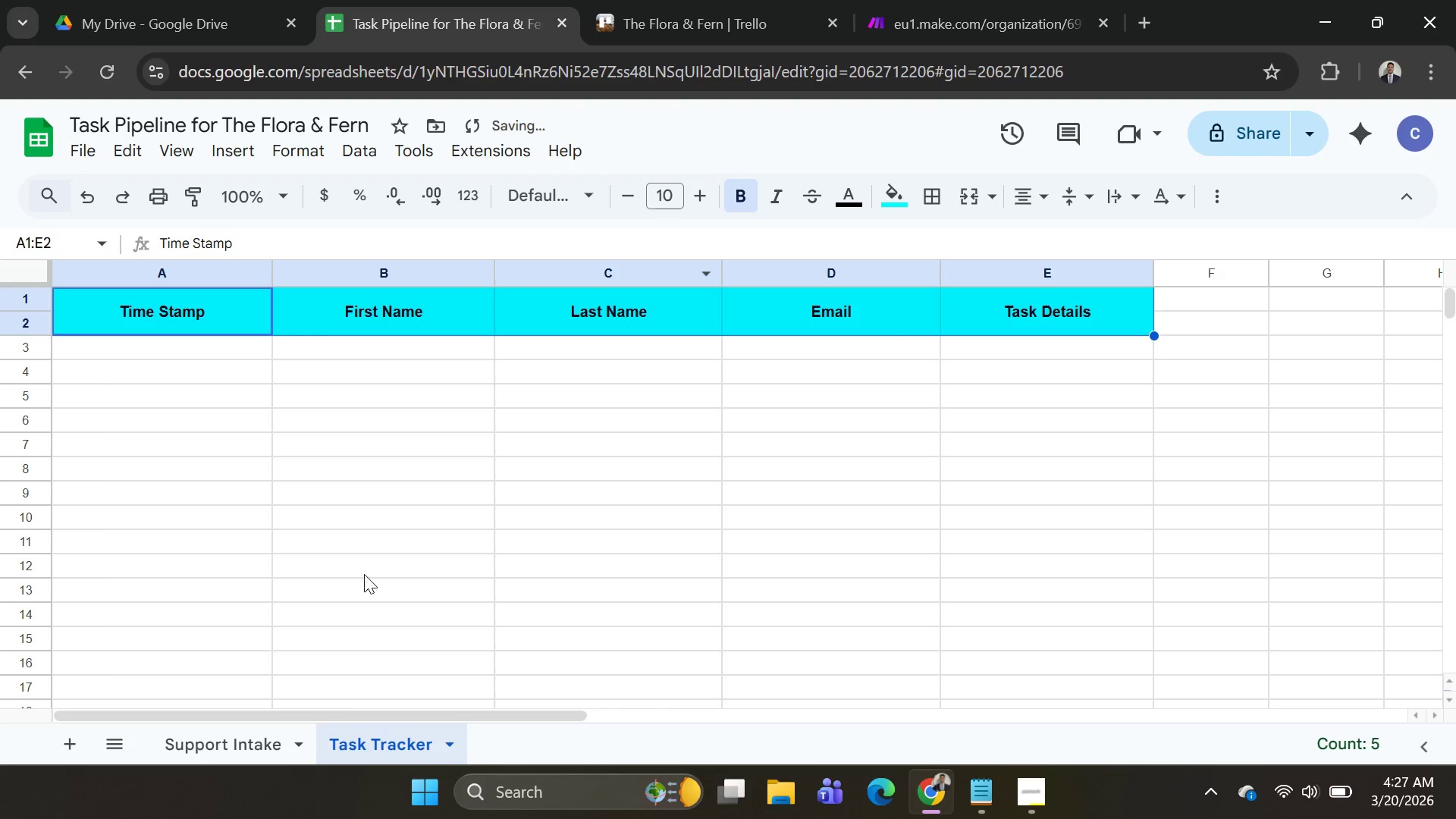 
left_click([226, 759])
 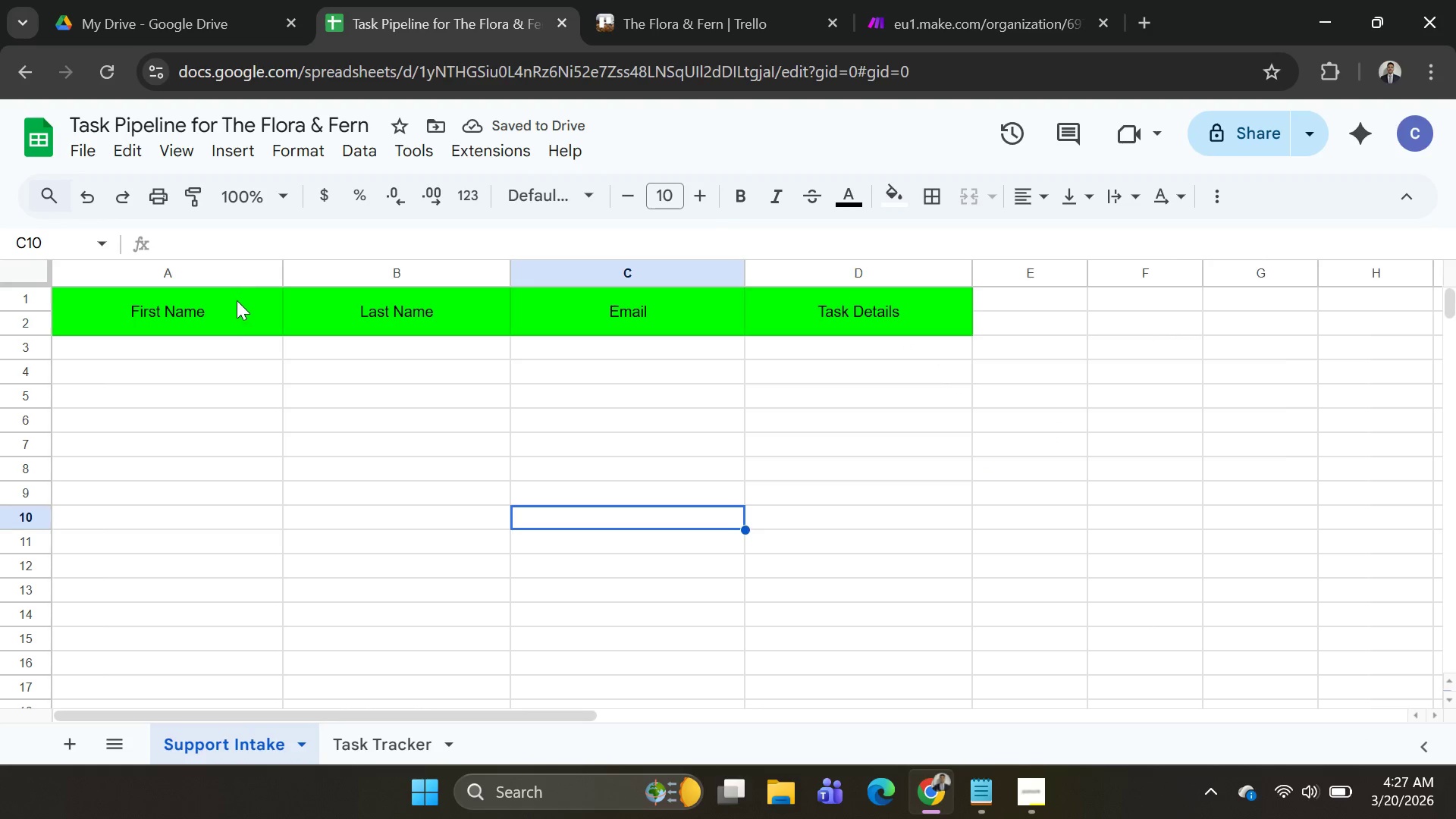 
left_click([236, 301])
 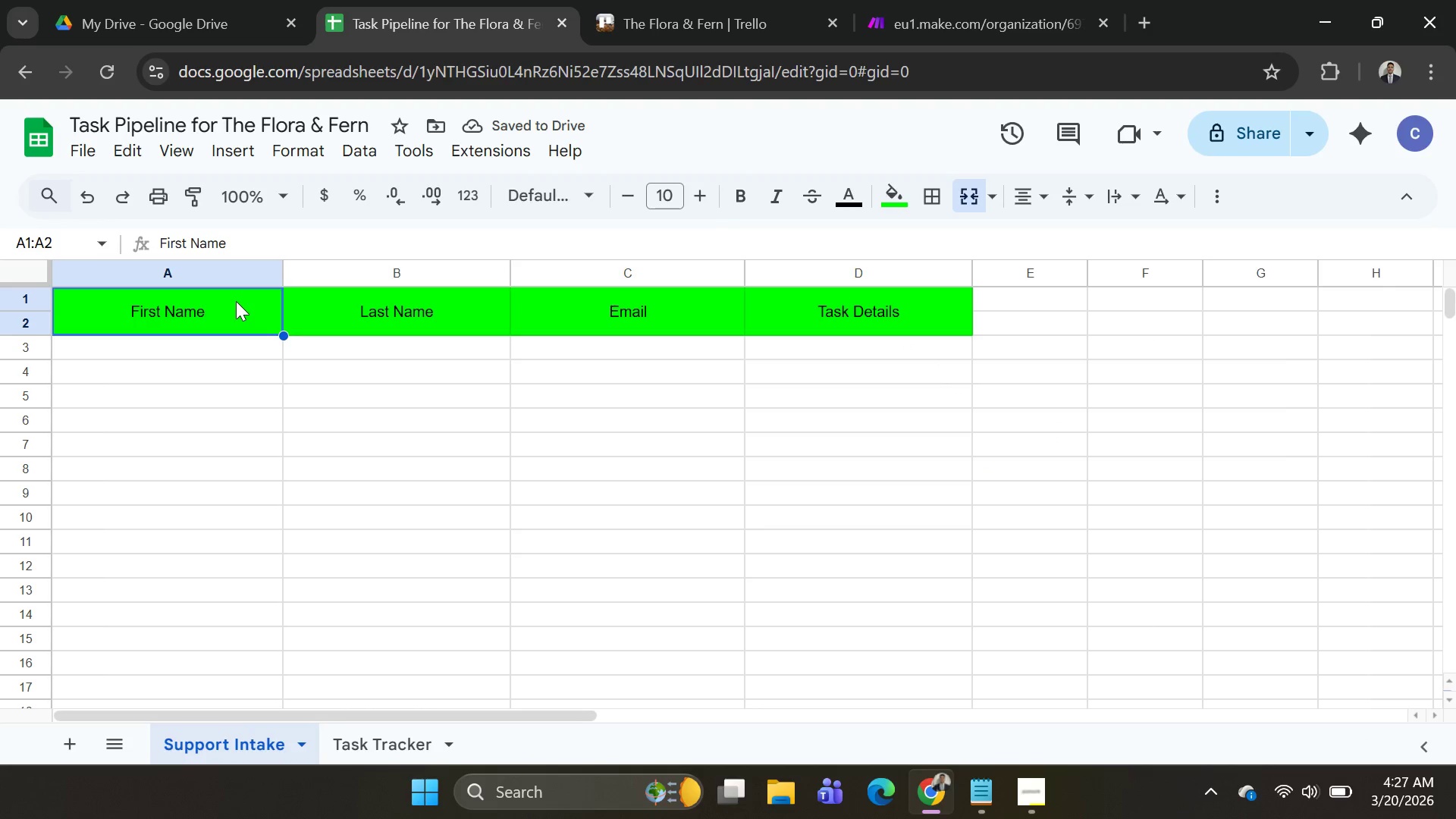 
key(Control+A)
 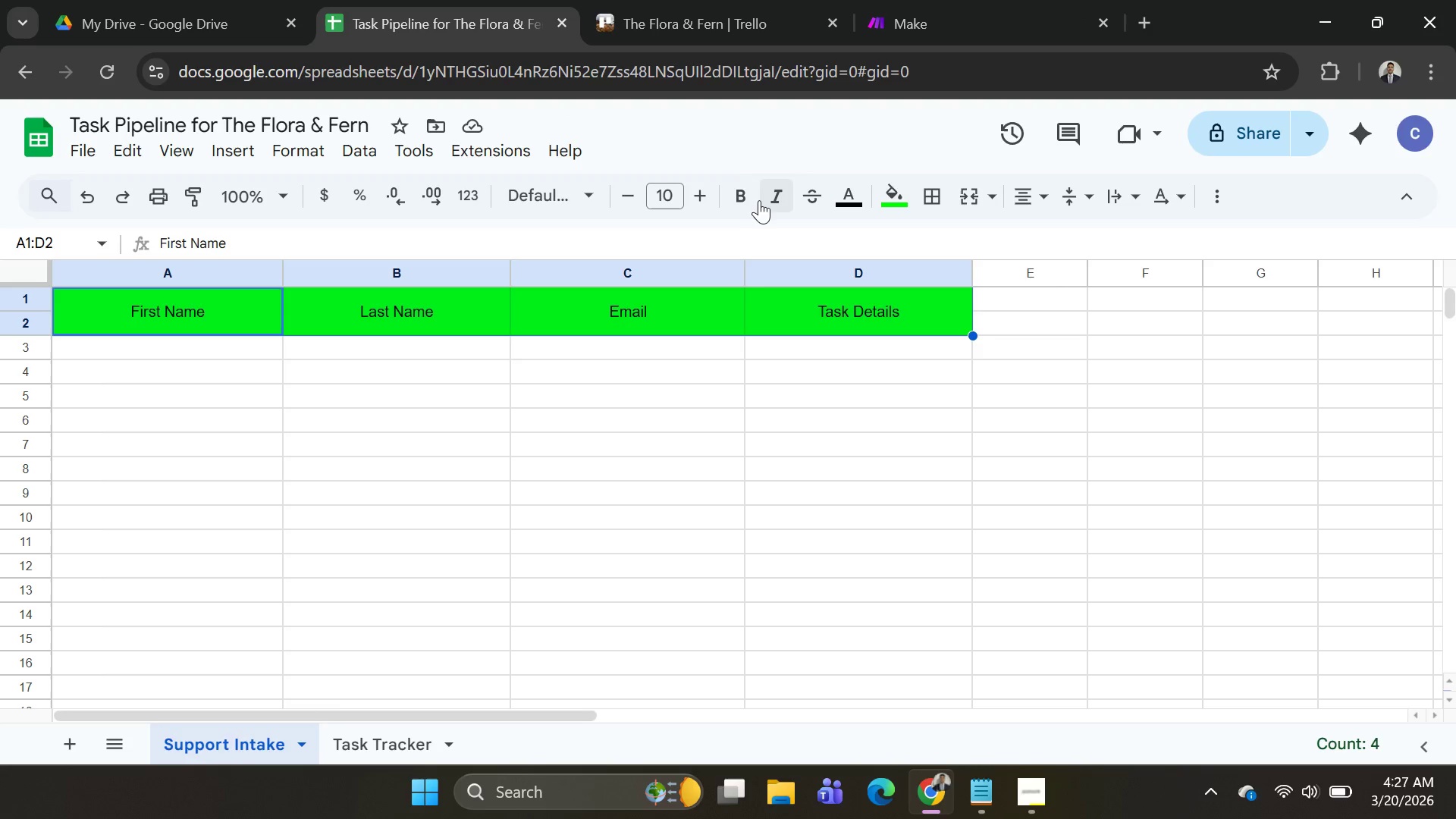 
left_click([751, 196])
 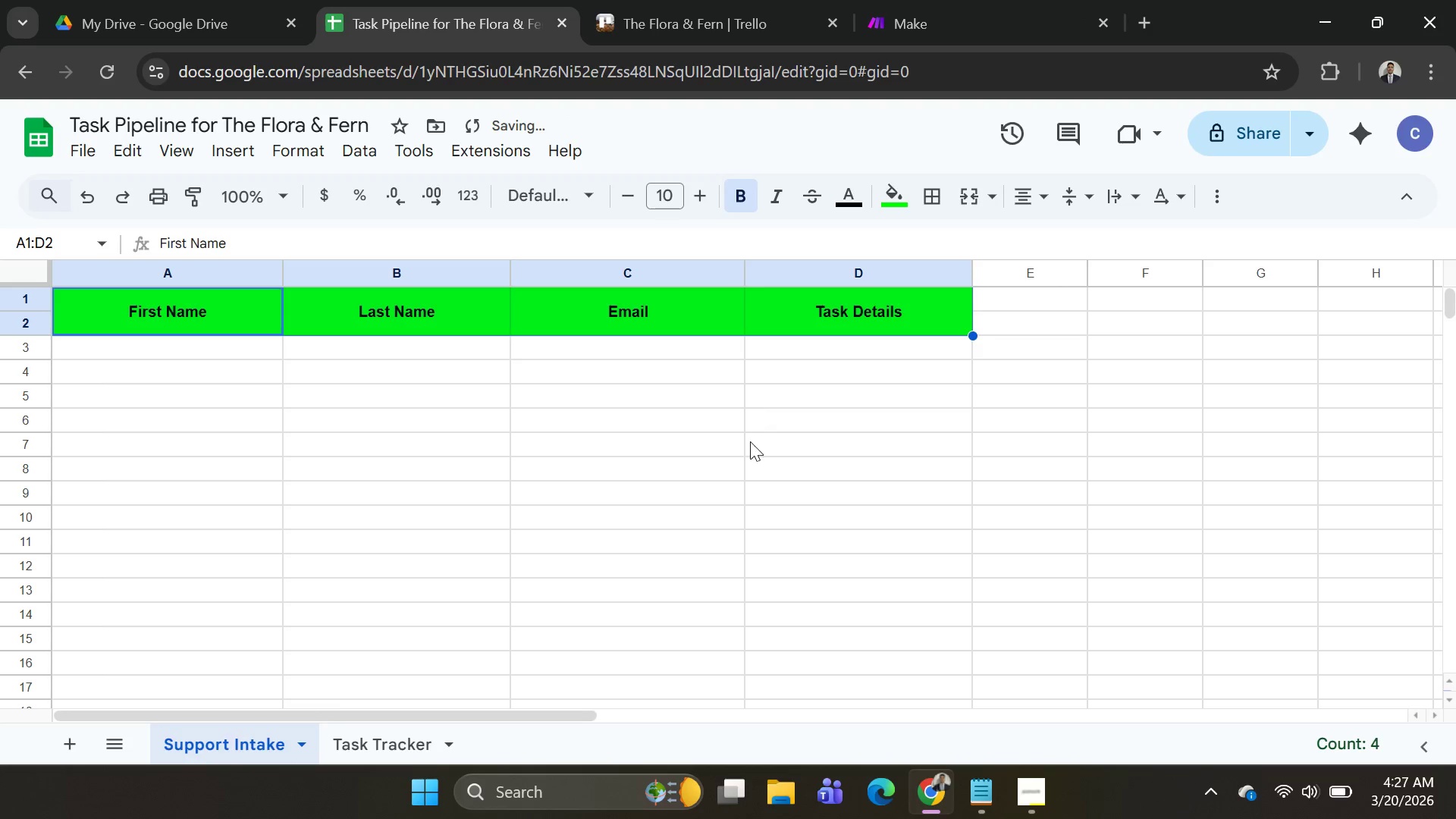 
left_click([749, 444])
 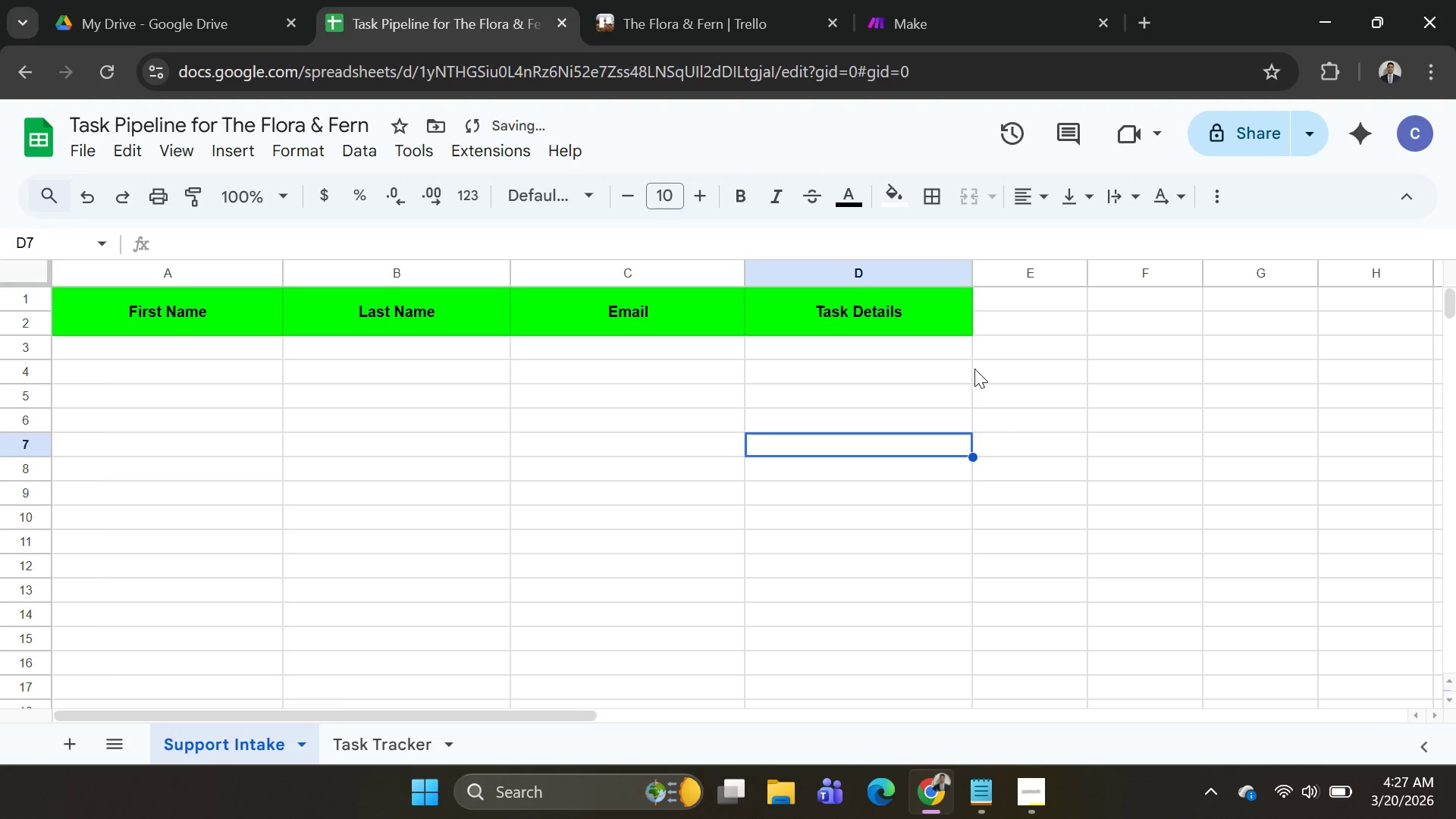 
key(Alt+Tab)
 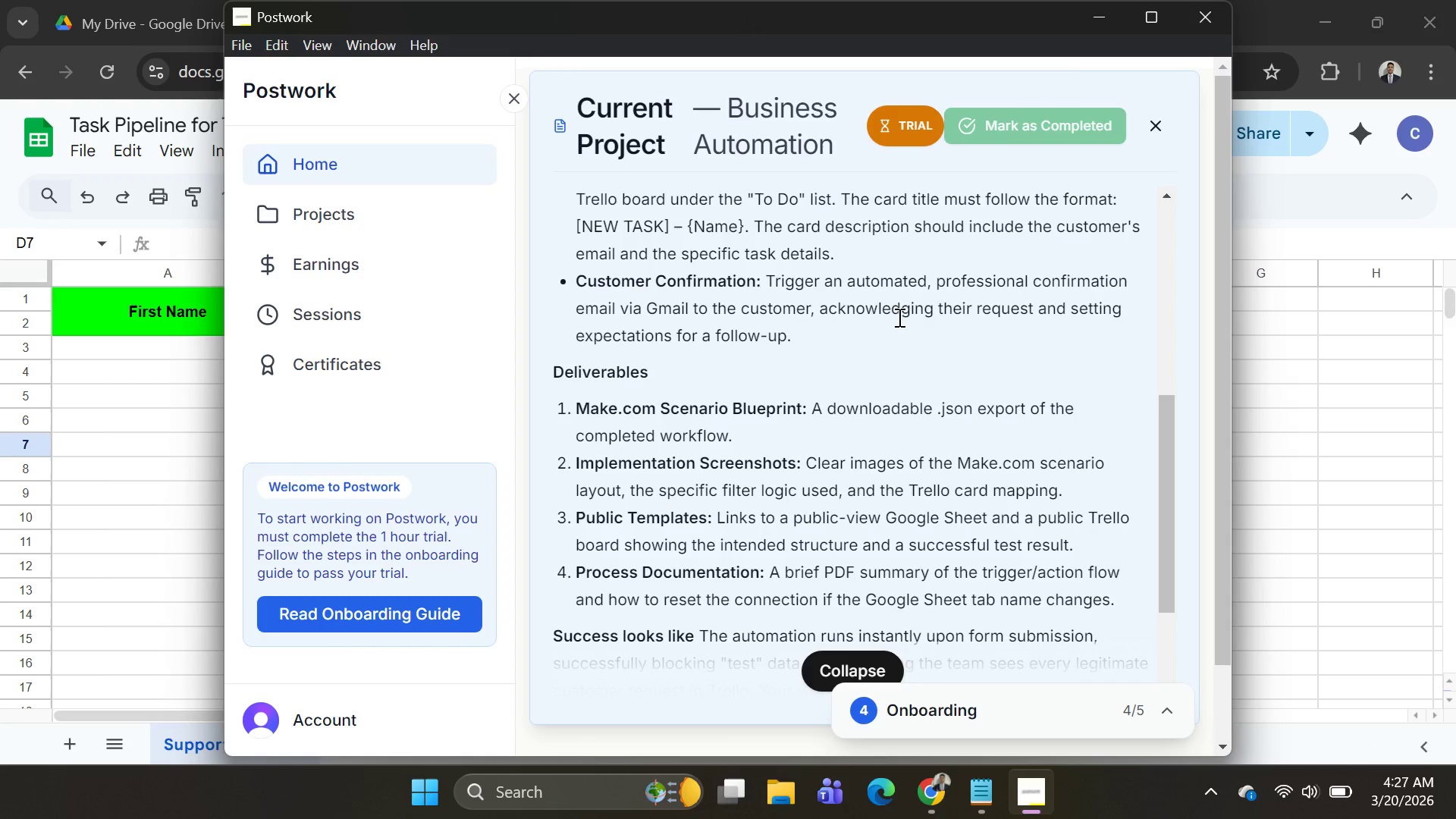 
key(Alt+AltLeft)